 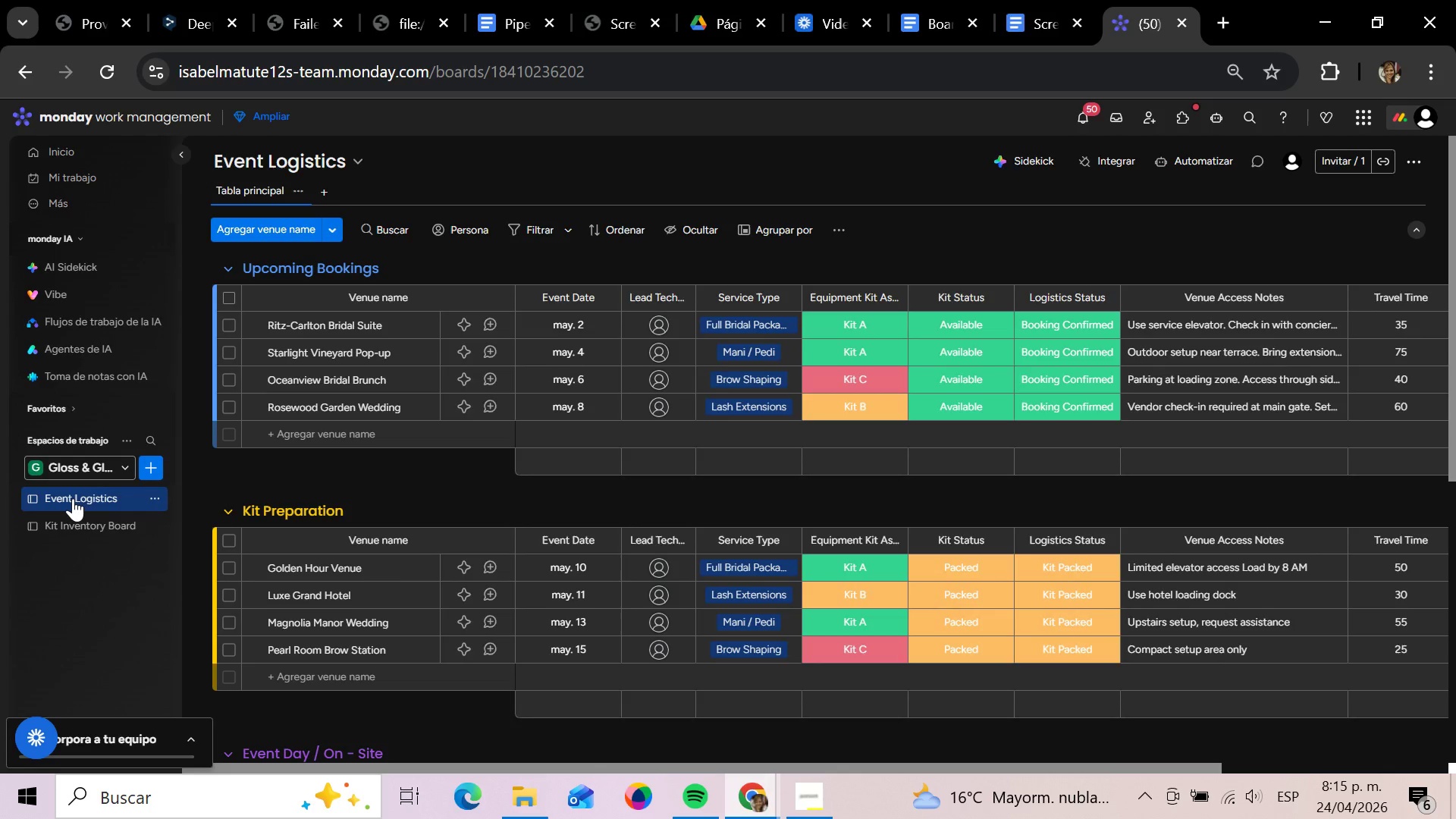 
mouse_move([307, 176])
 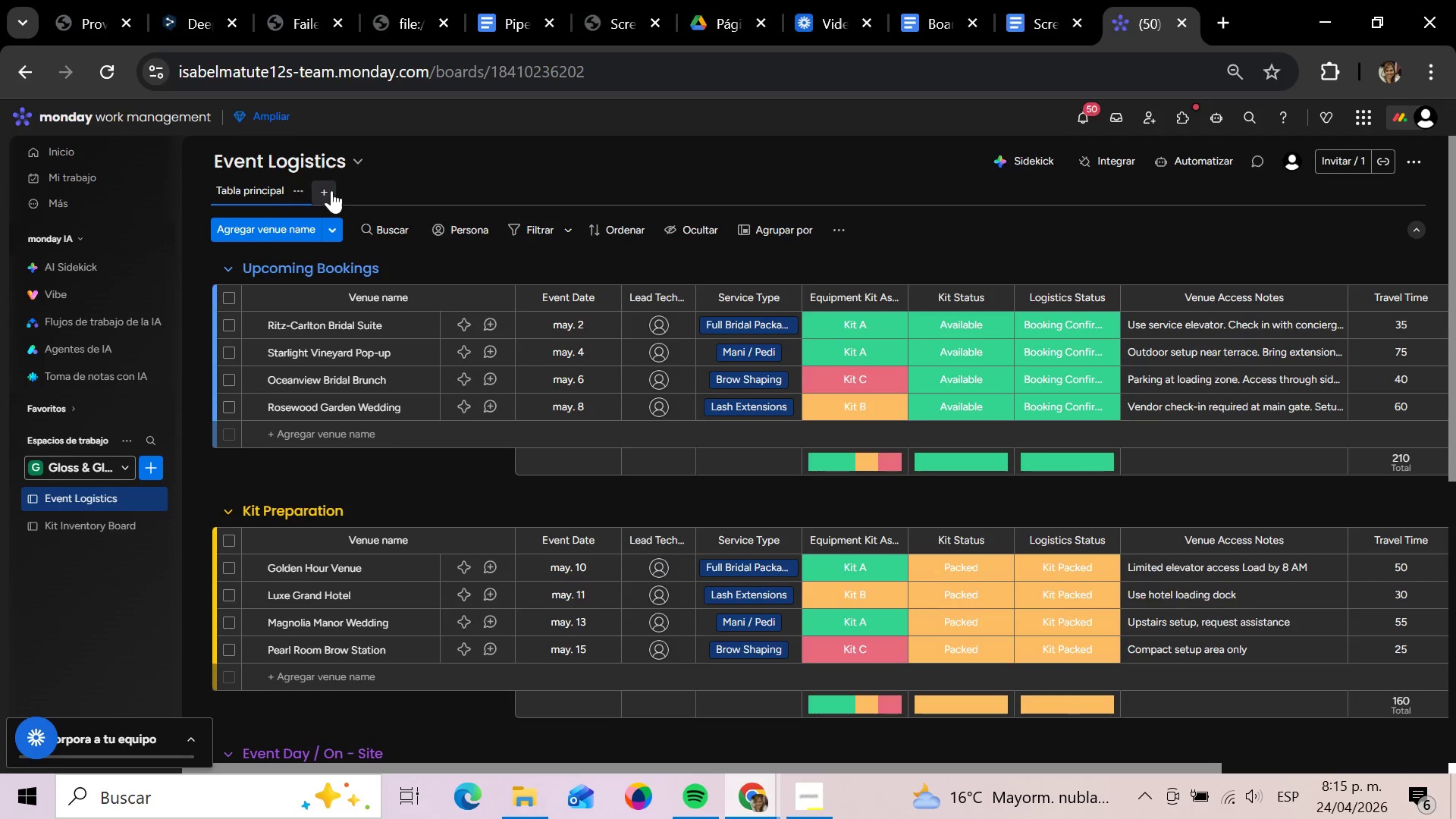 
mouse_move([355, 195])
 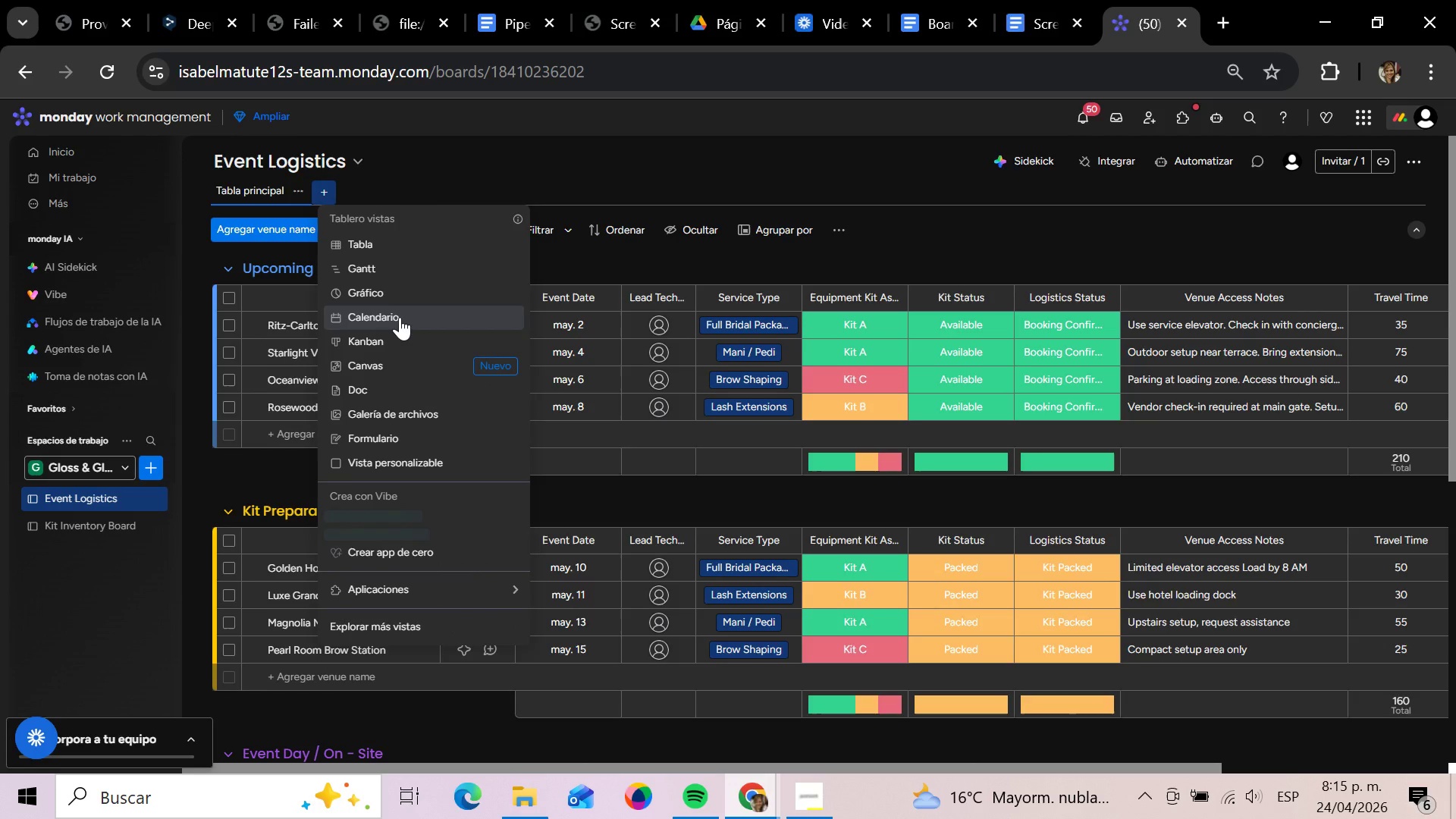 
left_click([400, 317])
 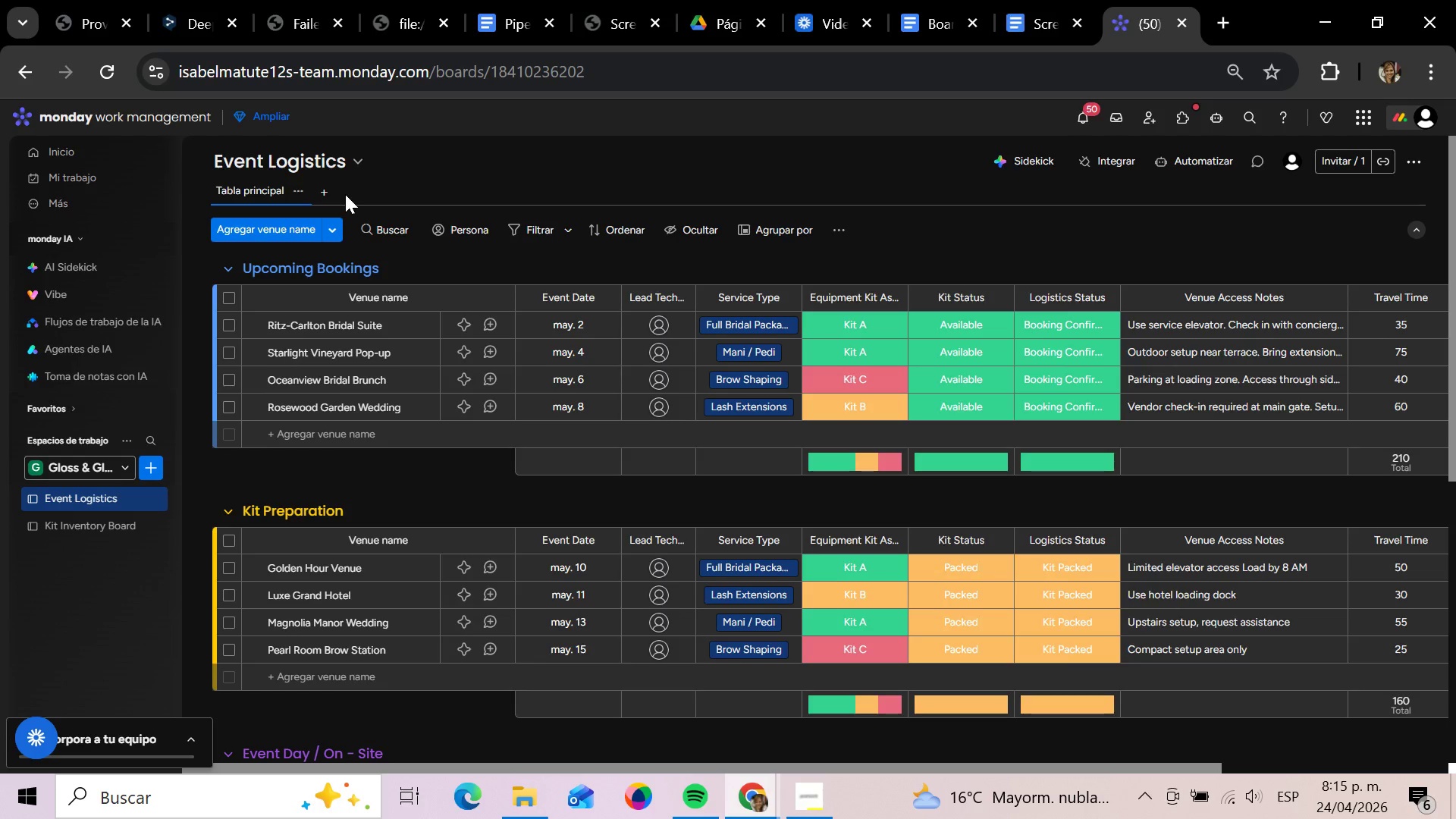 
wait(5.44)
 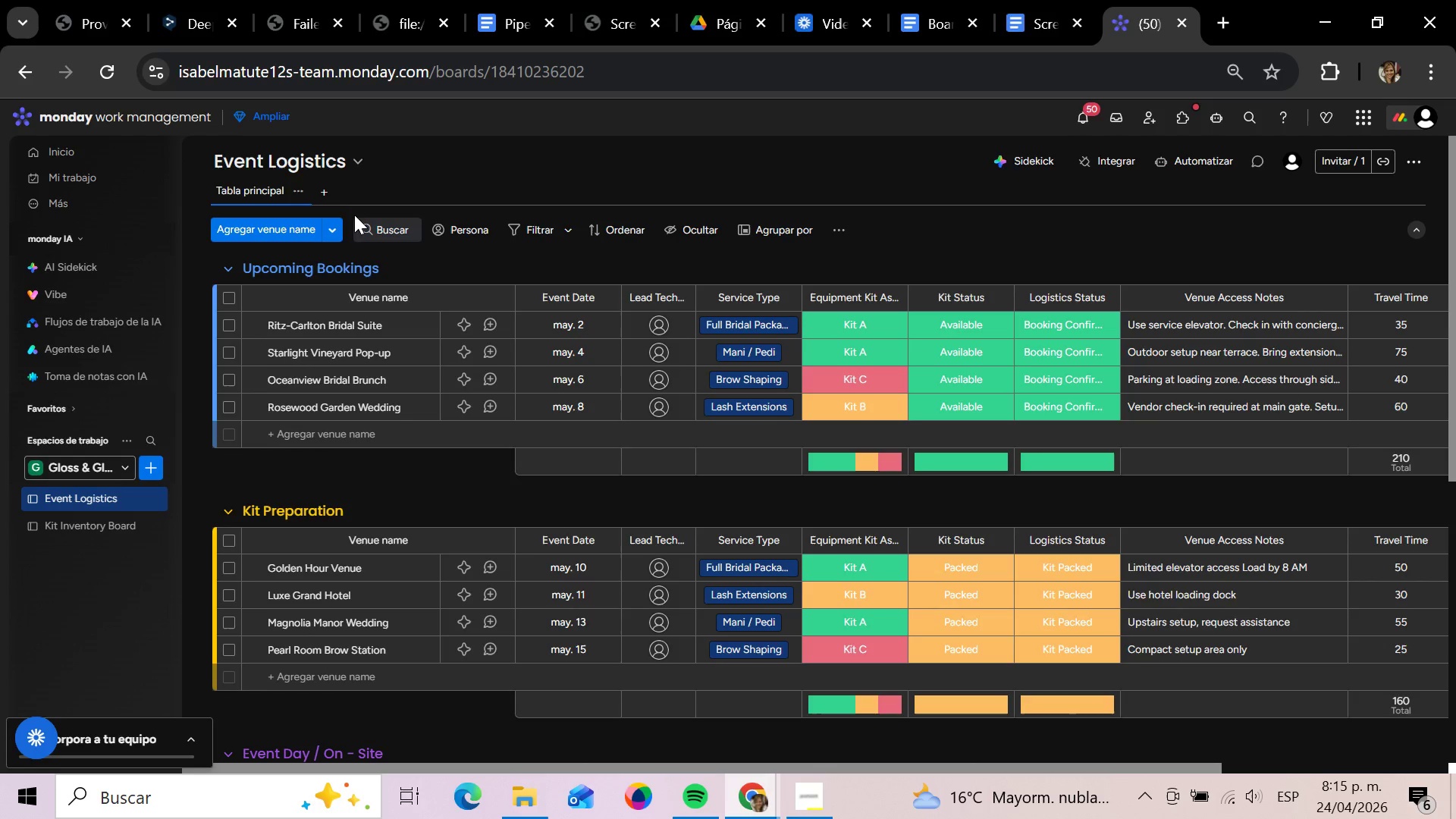 
left_click([327, 196])
 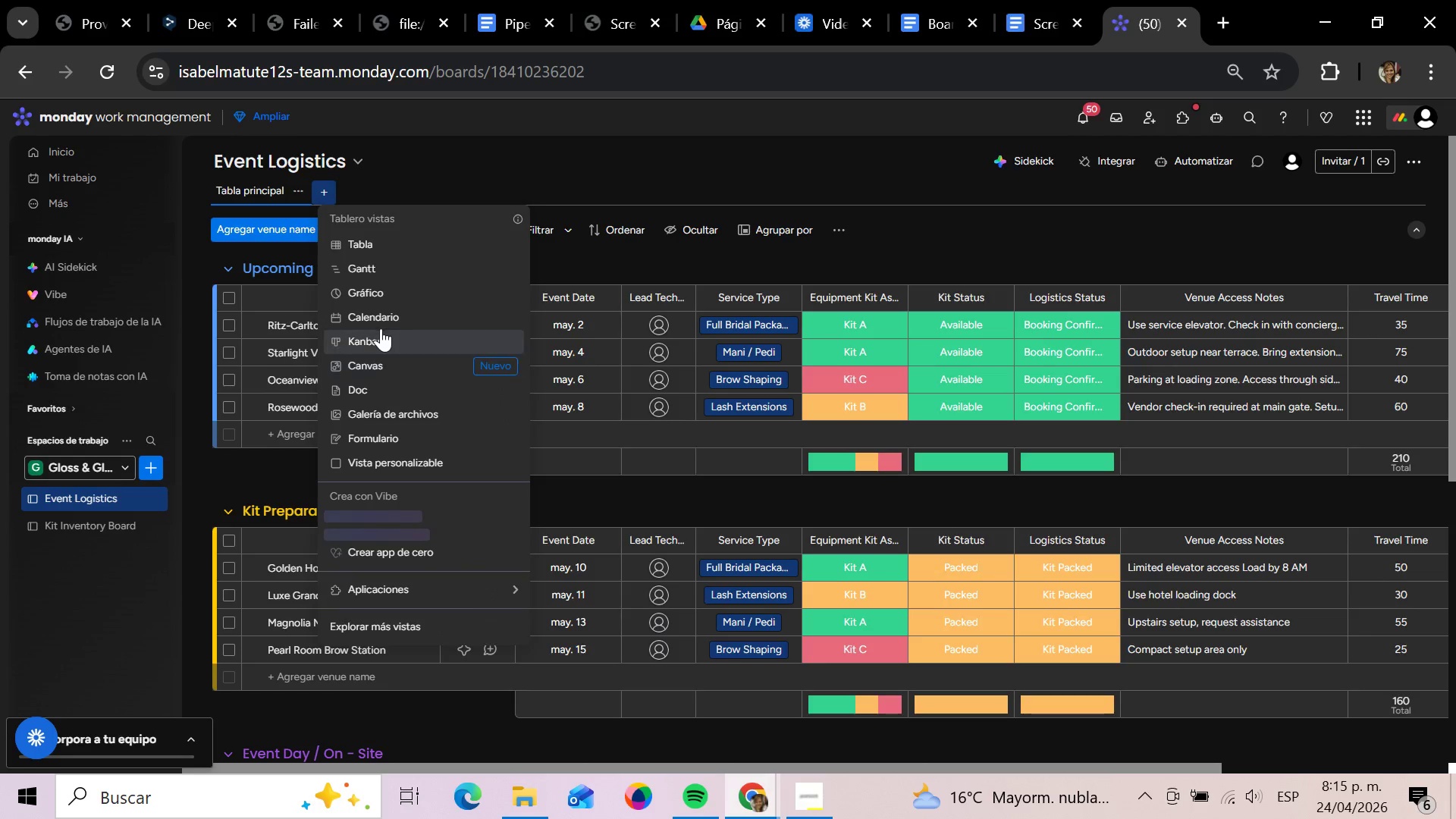 
left_click([381, 322])
 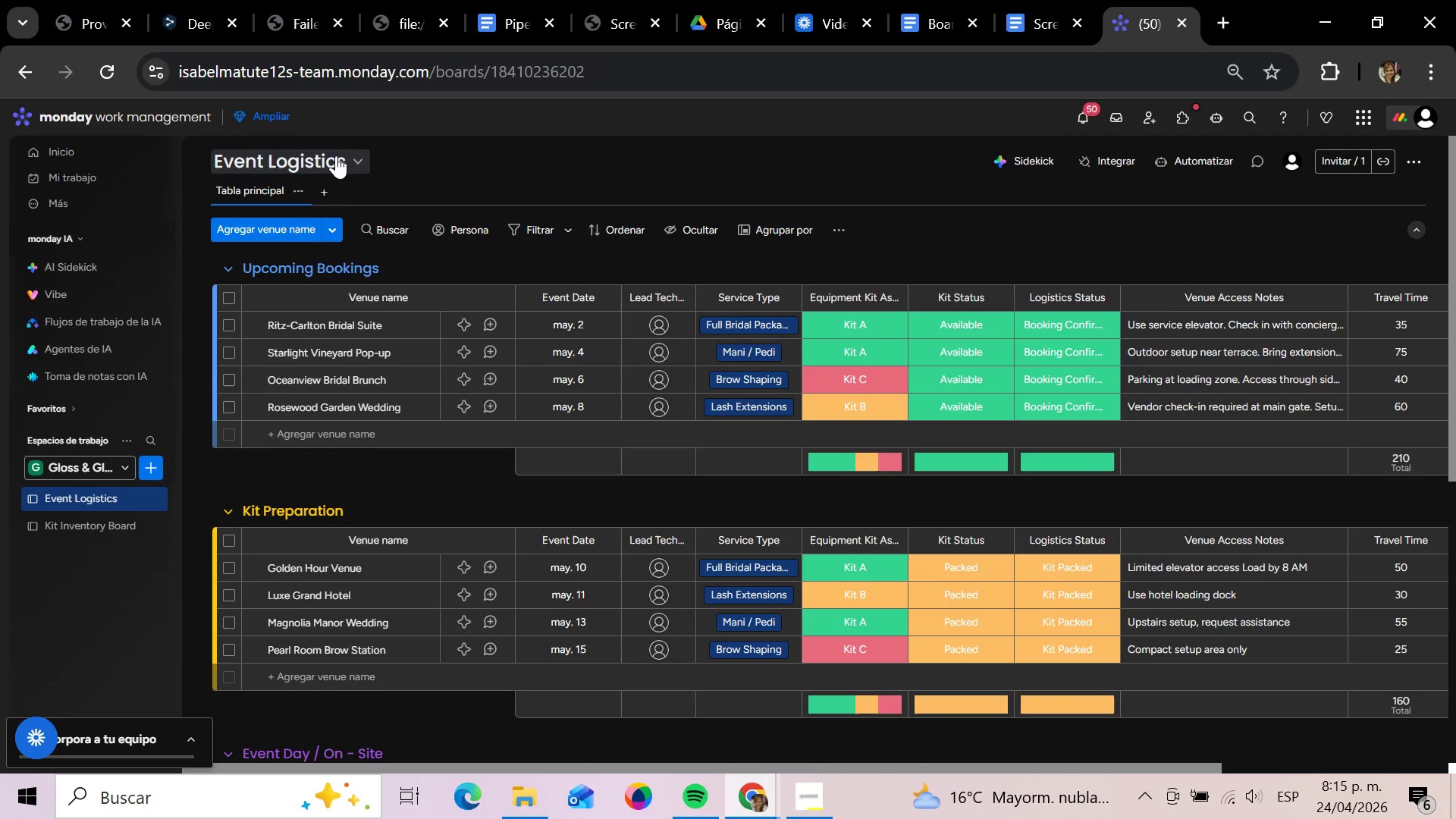 
left_click([320, 202])
 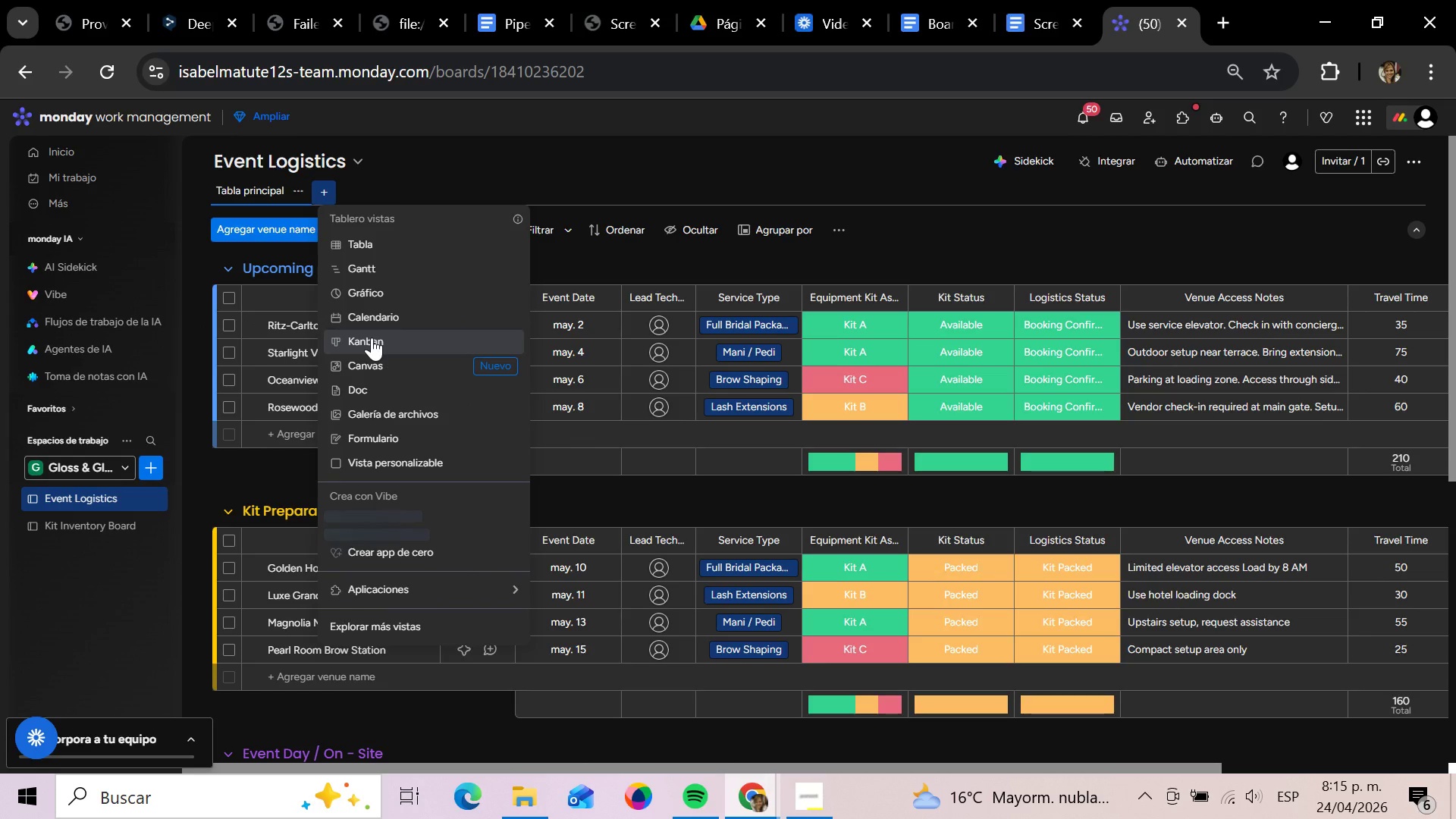 
left_click([383, 317])
 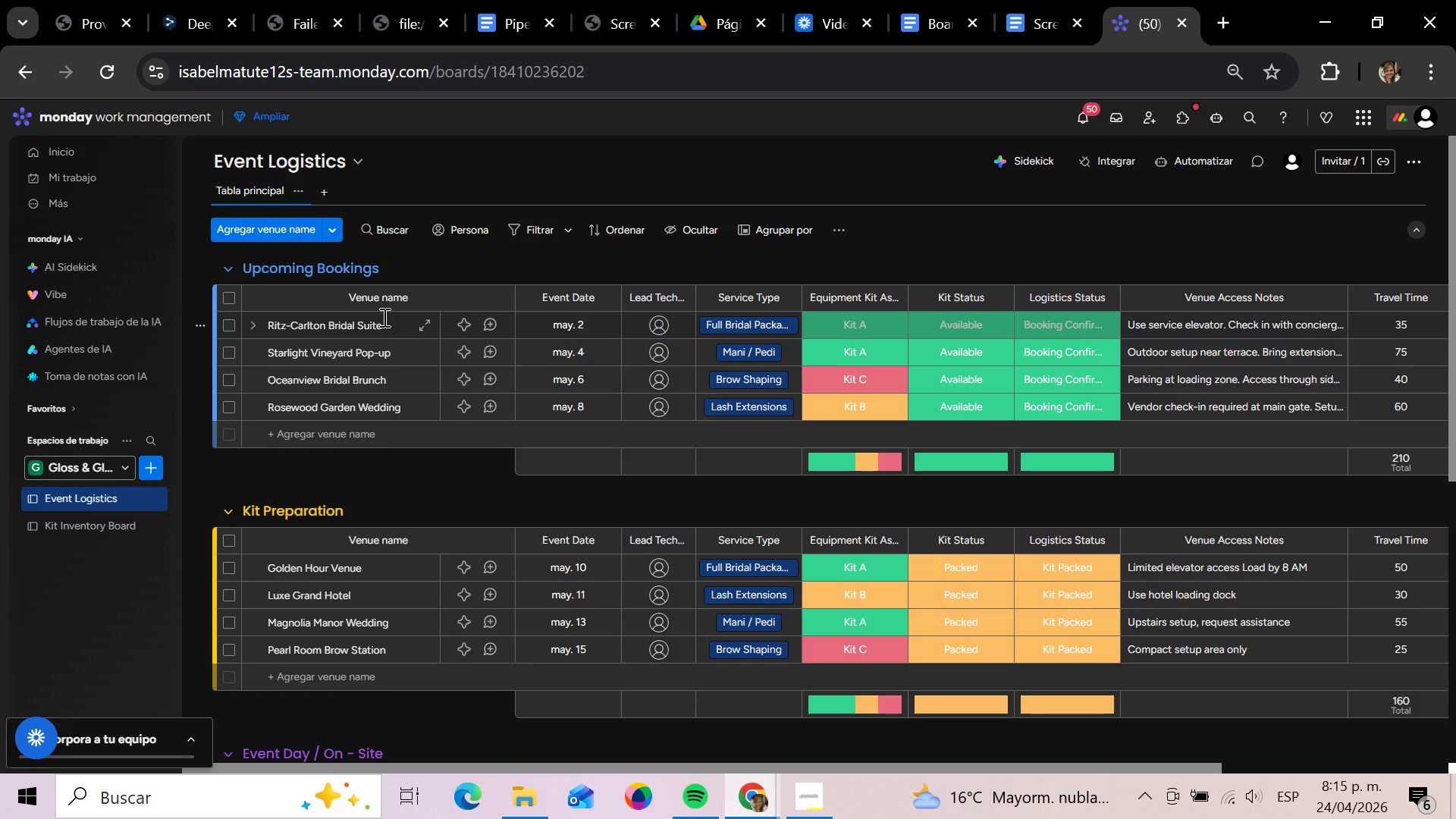 
scroll: coordinate [566, 572], scroll_direction: up, amount: 5.0
 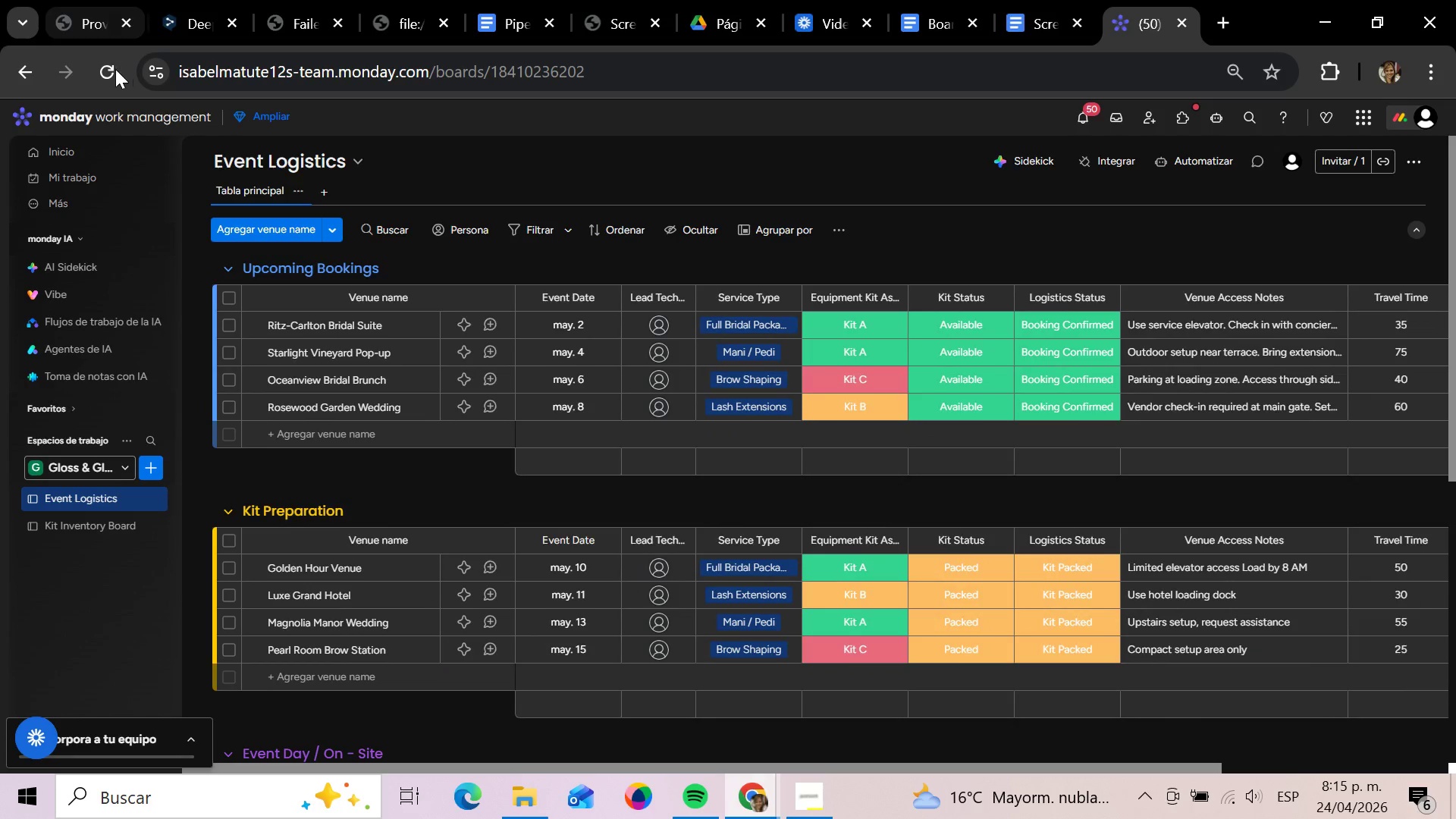 
left_click([115, 69])
 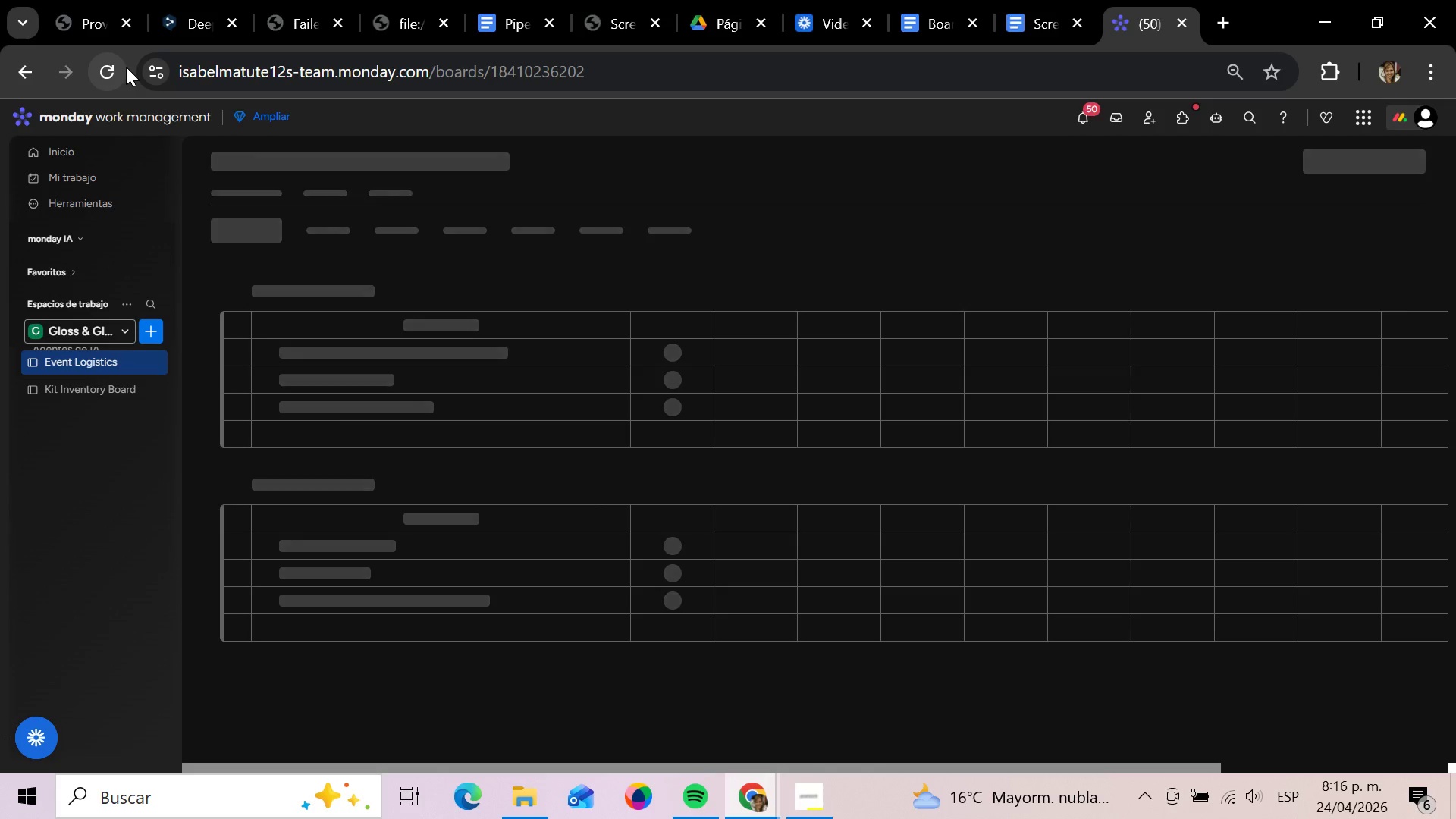 
wait(23.27)
 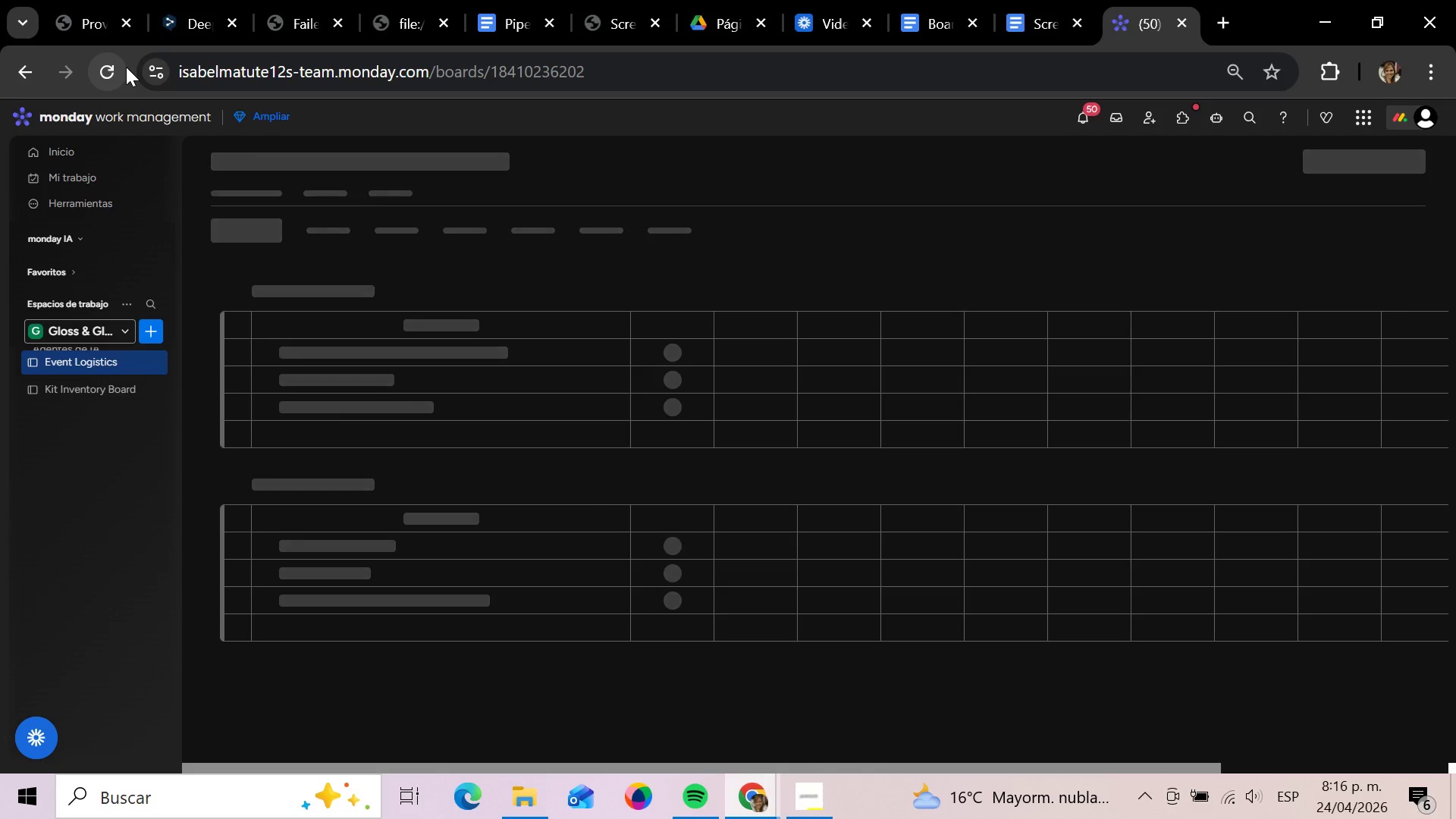 
scroll: coordinate [730, 481], scroll_direction: down, amount: 9.0
 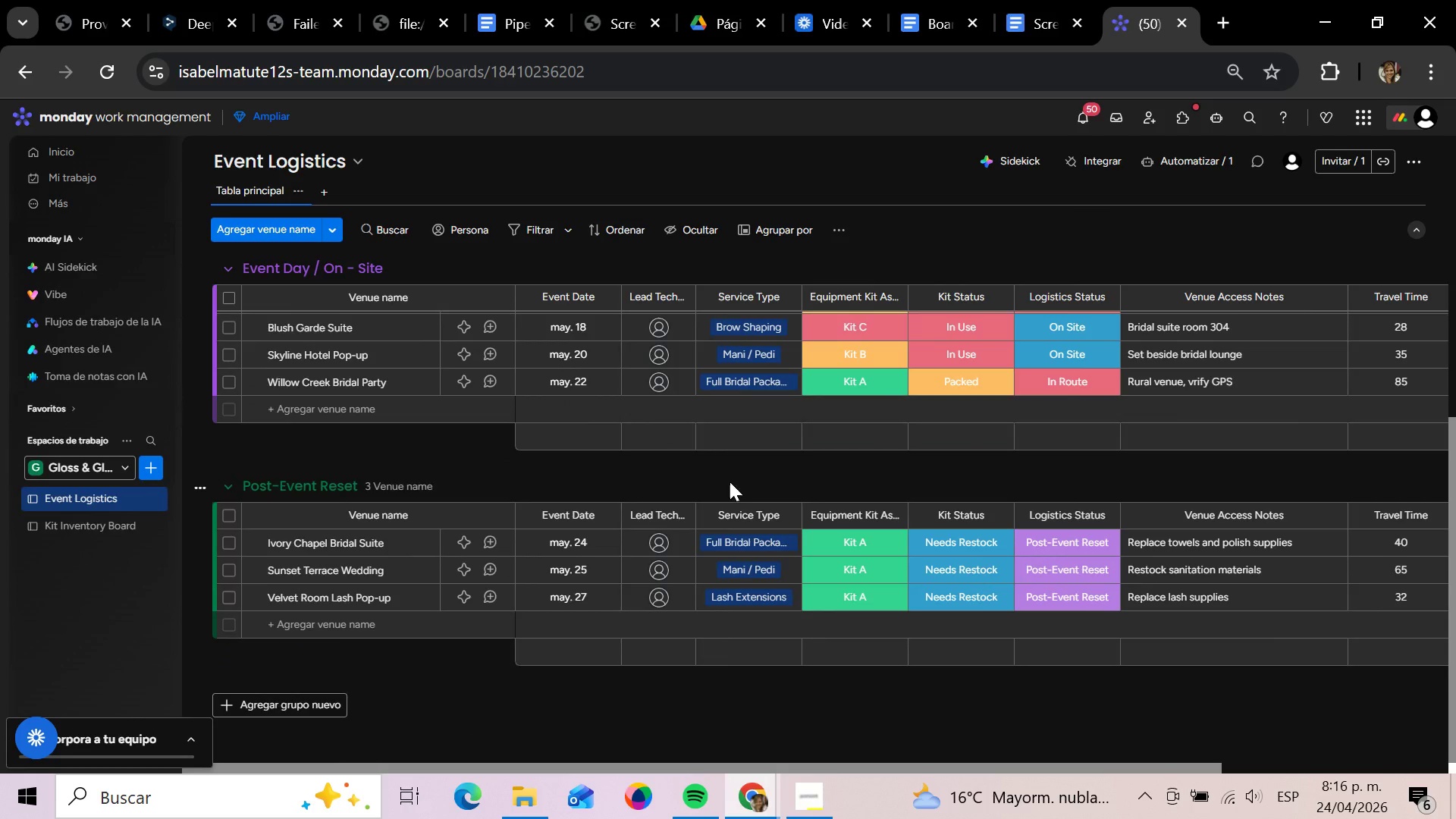 
scroll: coordinate [730, 482], scroll_direction: up, amount: 9.0
 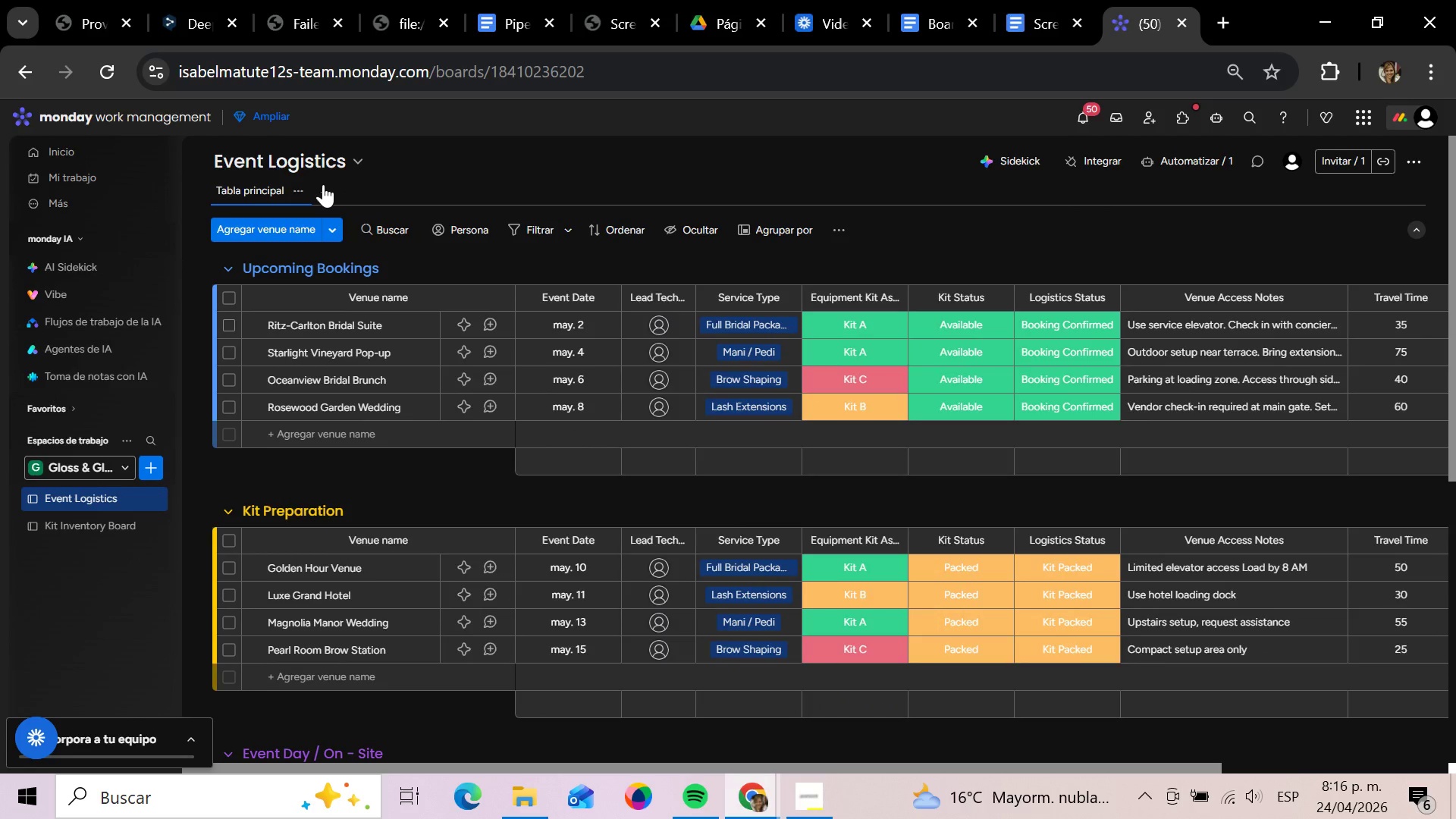 
left_click([321, 185])
 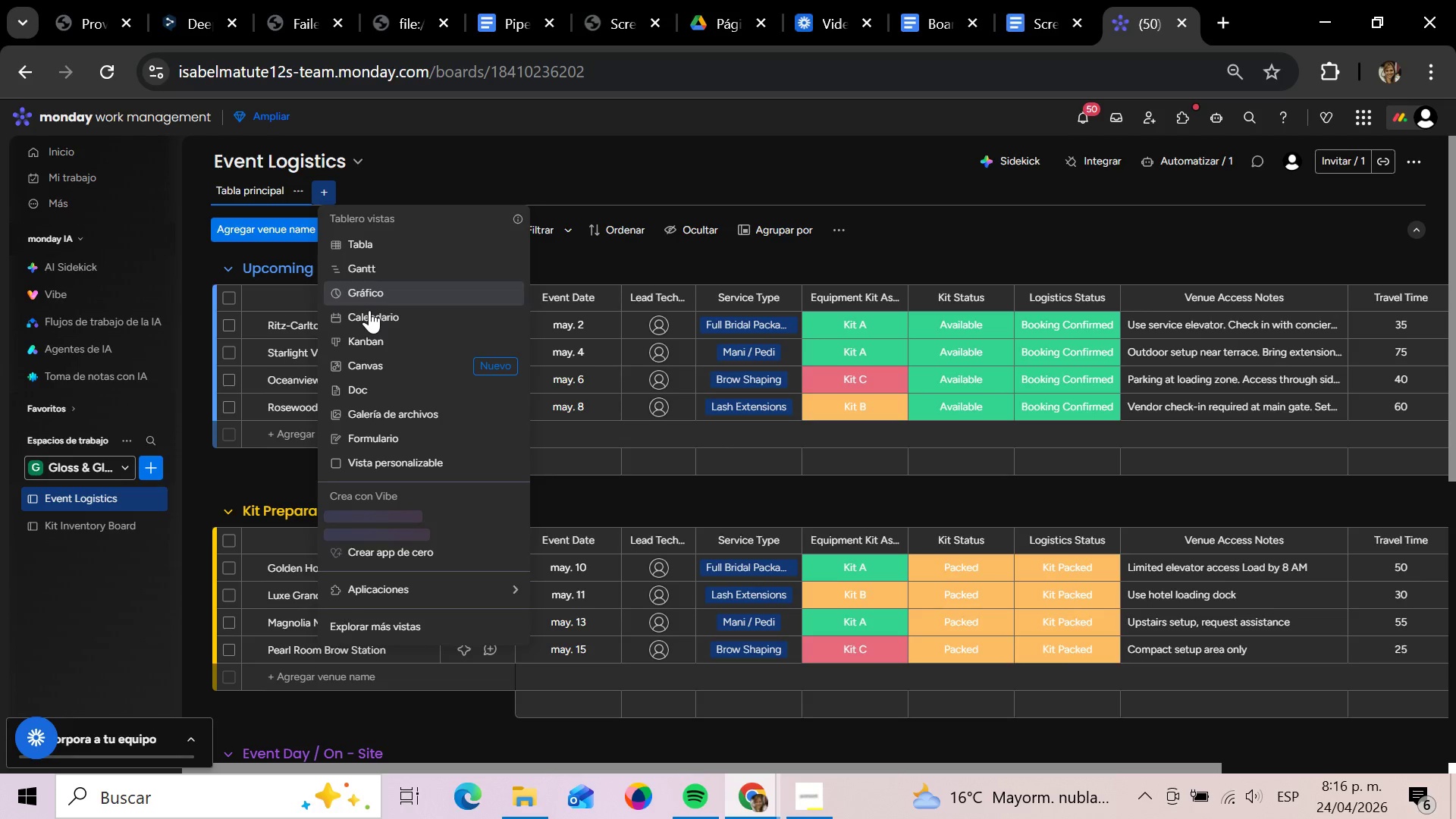 
left_click([369, 310])
 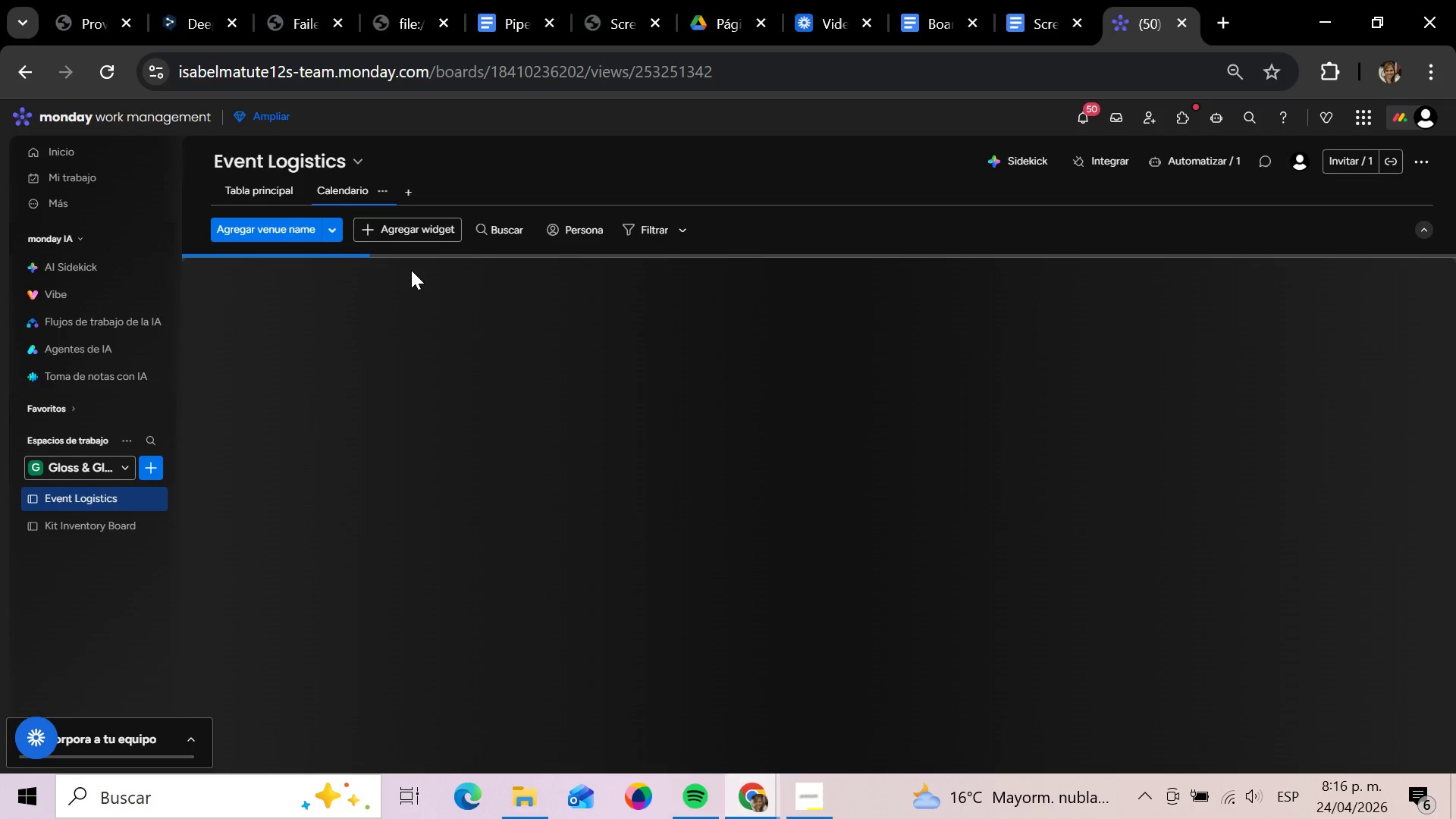 
left_click([383, 192])
 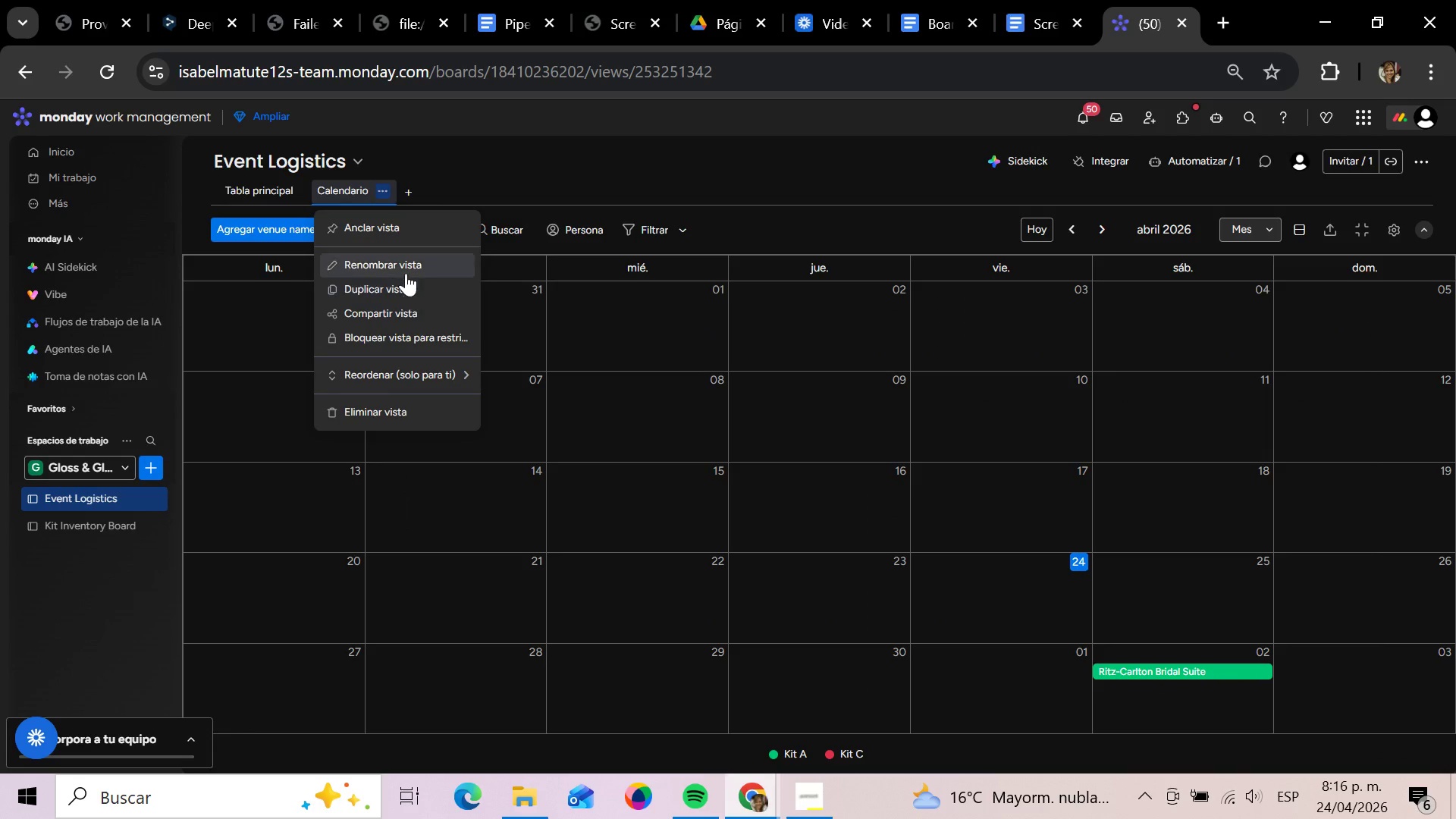 
left_click([404, 266])
 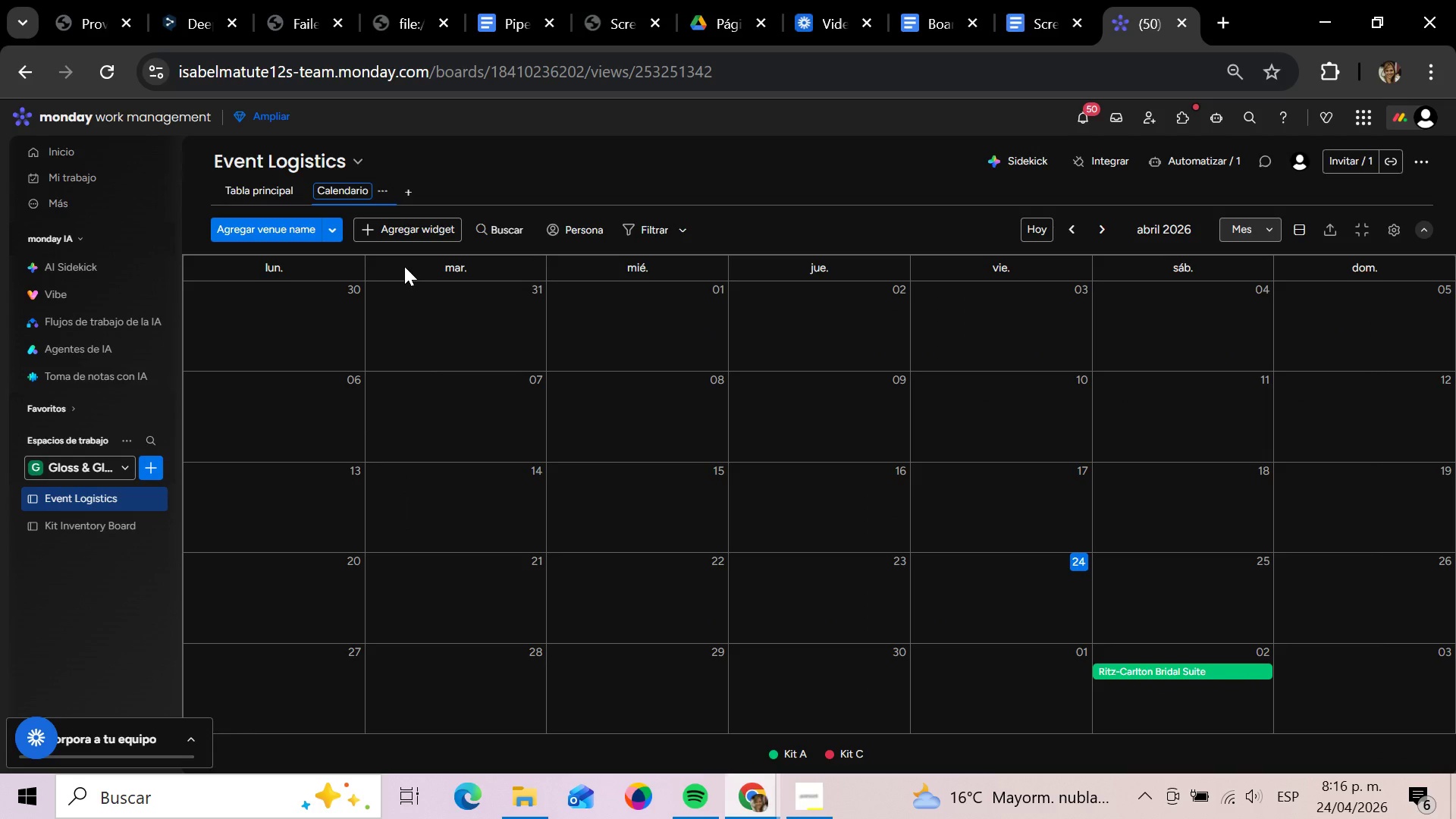 
hold_key(key=Backspace, duration=0.69)
 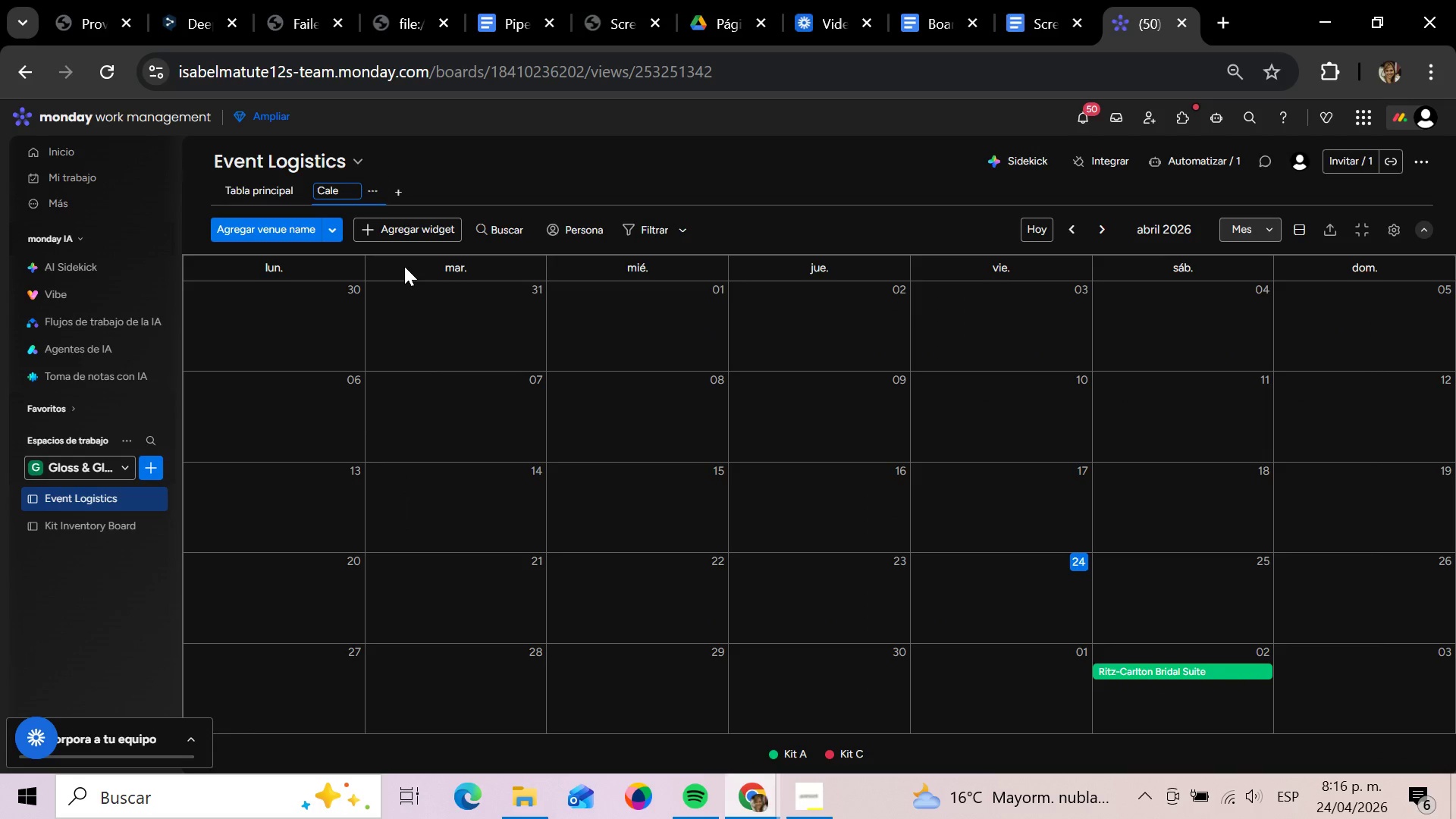 
key(Backspace)
key(Backspace)
key(Backspace)
key(Backspace)
key(Backspace)
type(Mobile Booking Calendar)
 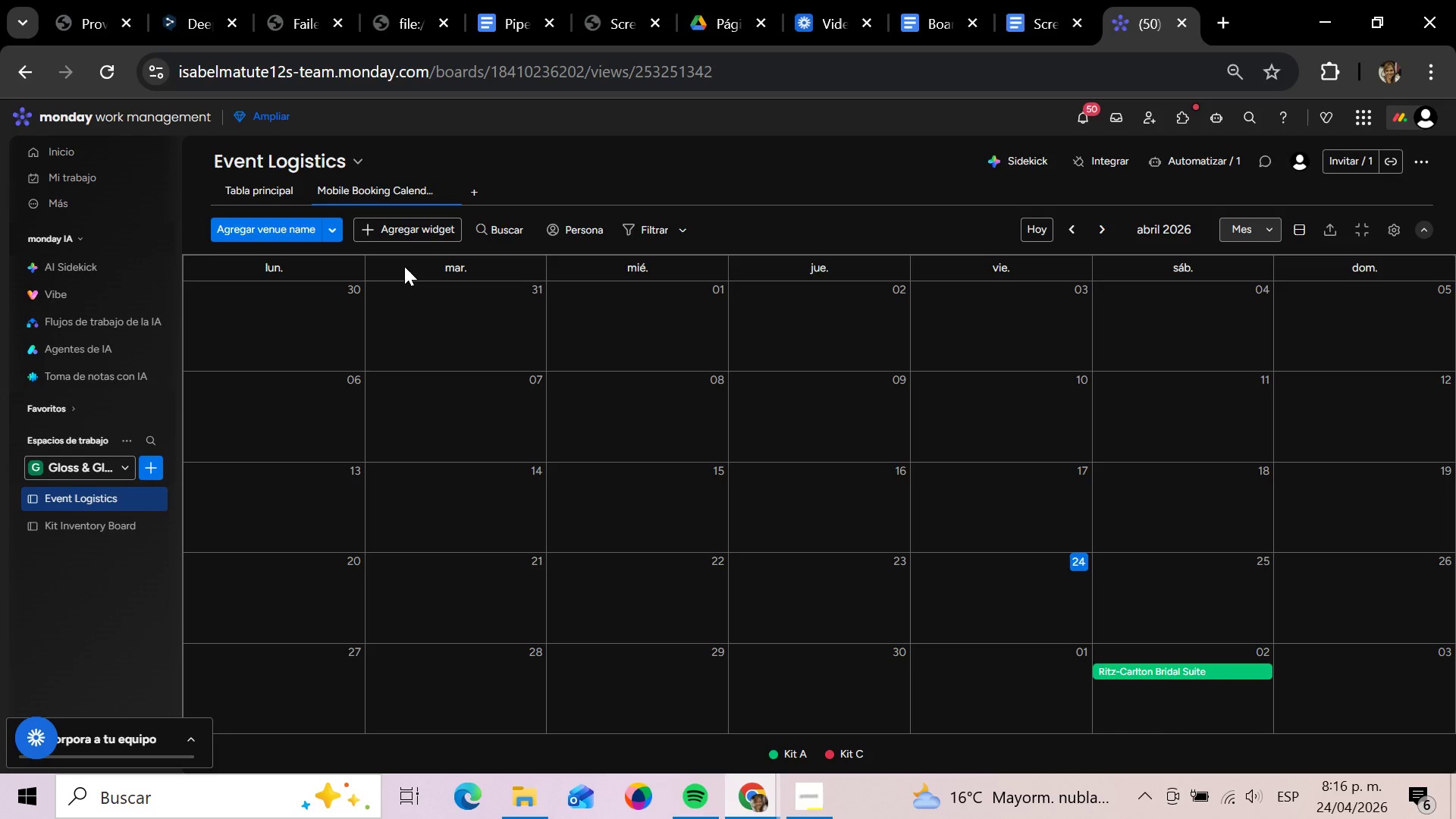 
key(Enter)
 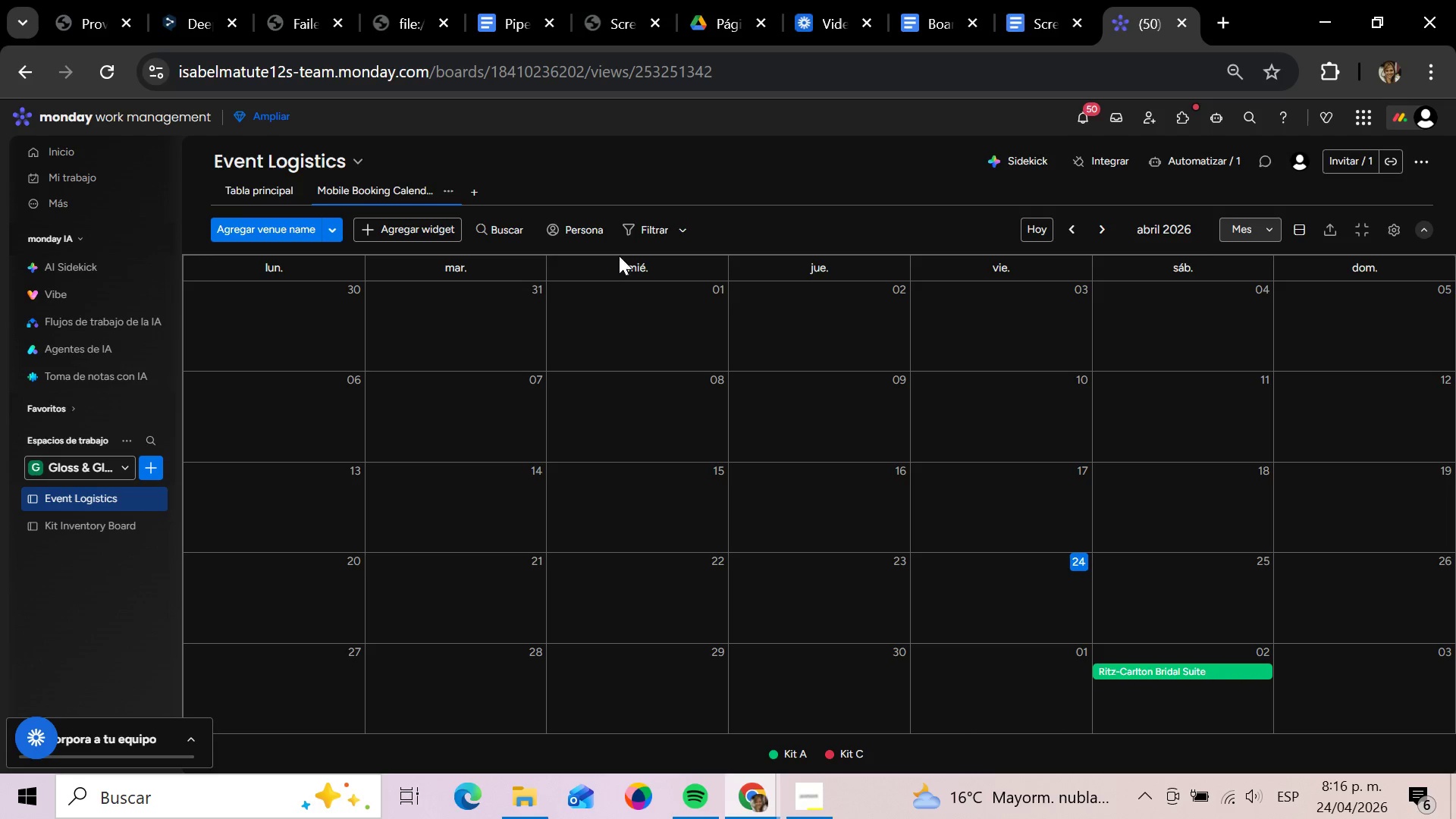 
wait(6.03)
 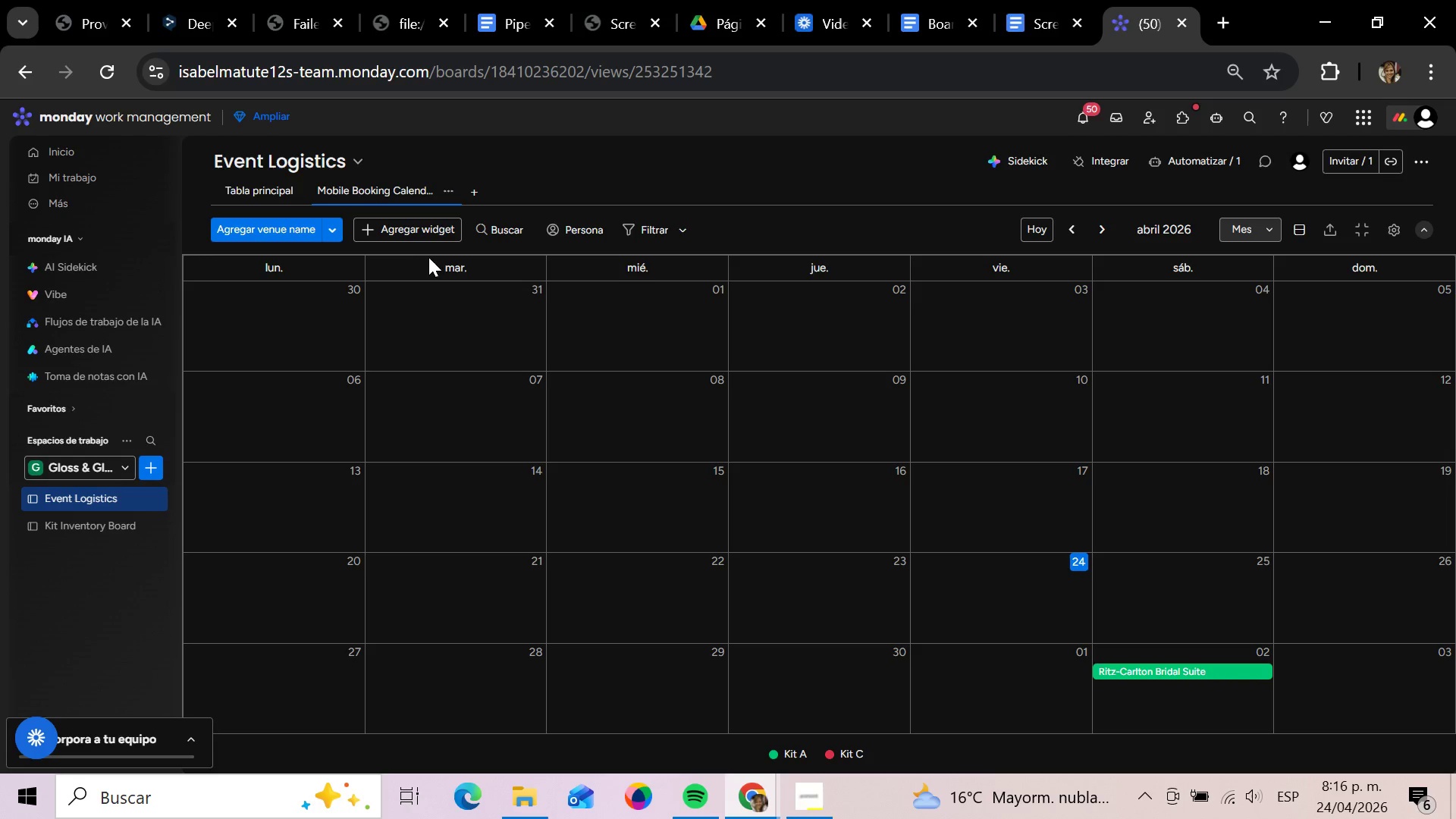 
left_click([1384, 234])
 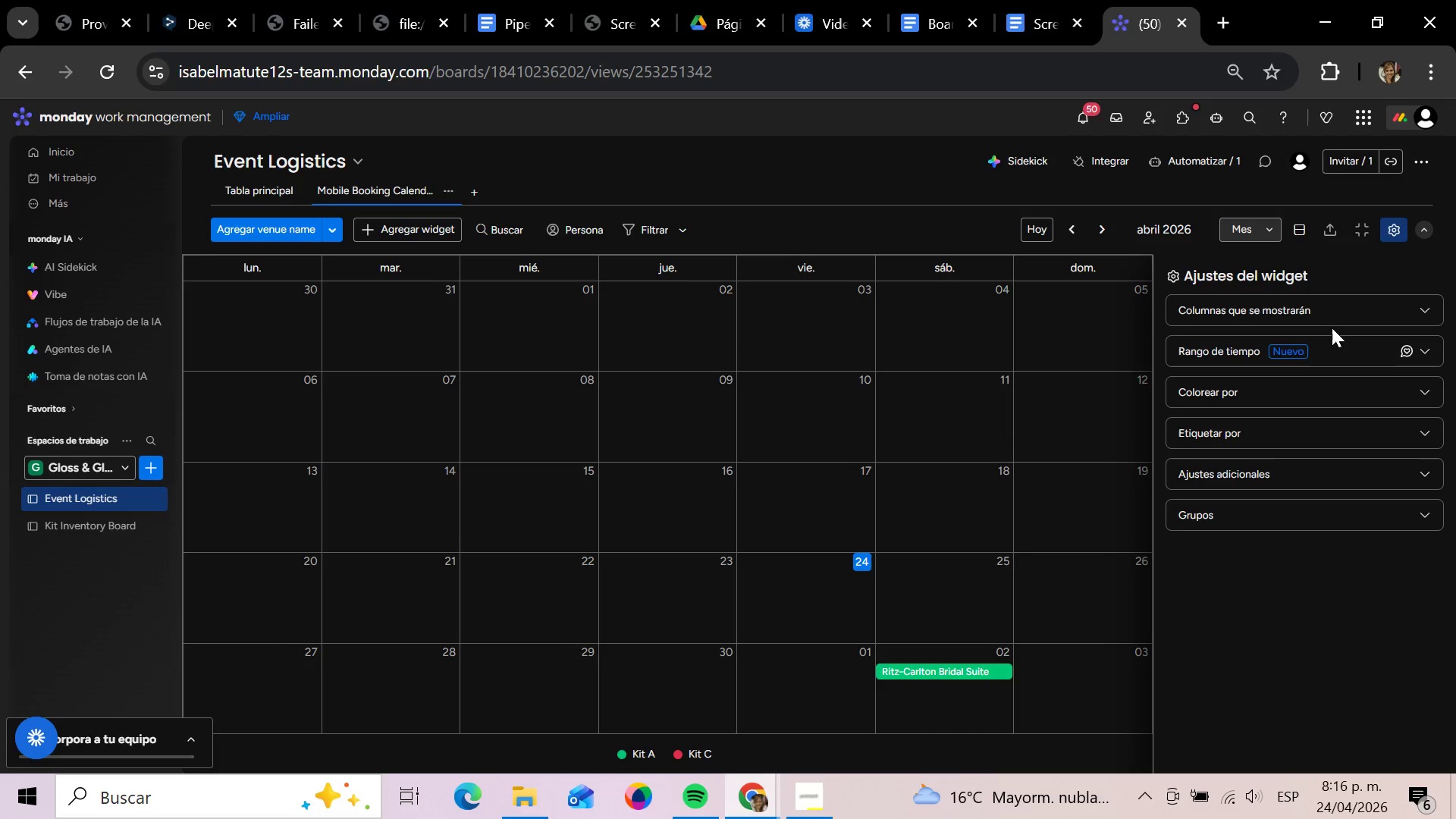 
left_click([1331, 319])
 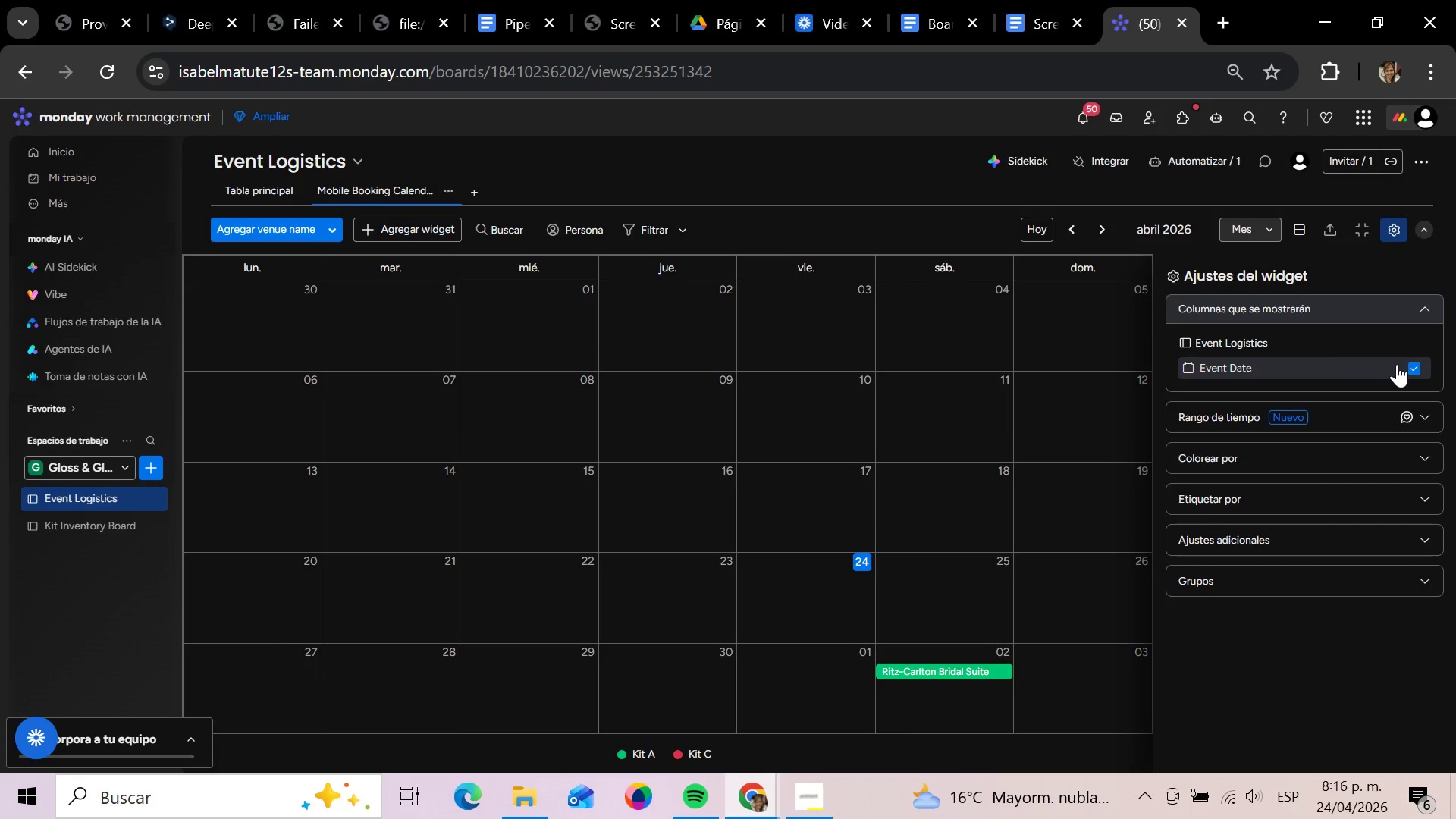 
left_click([1416, 366])
 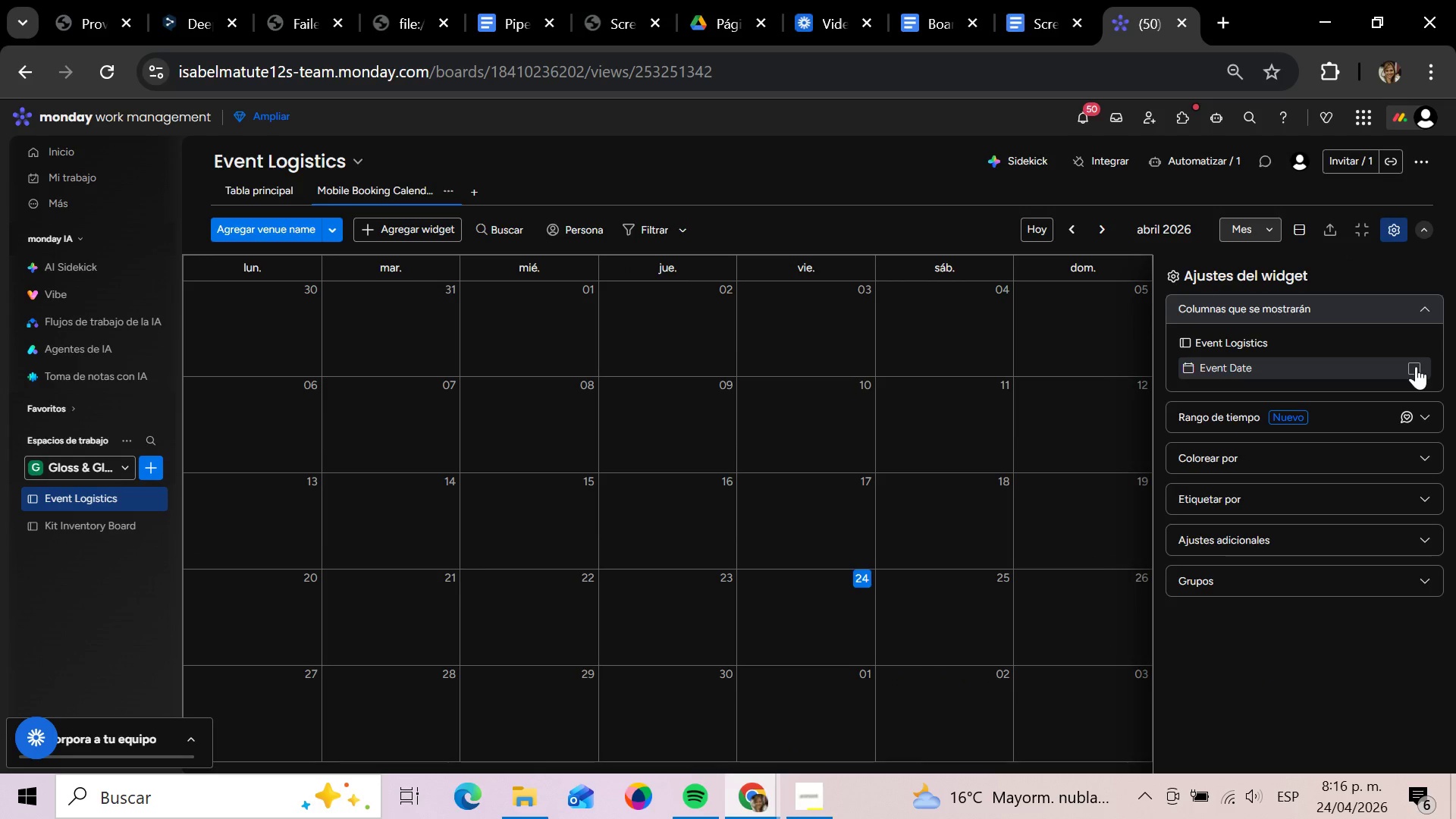 
left_click([1416, 366])
 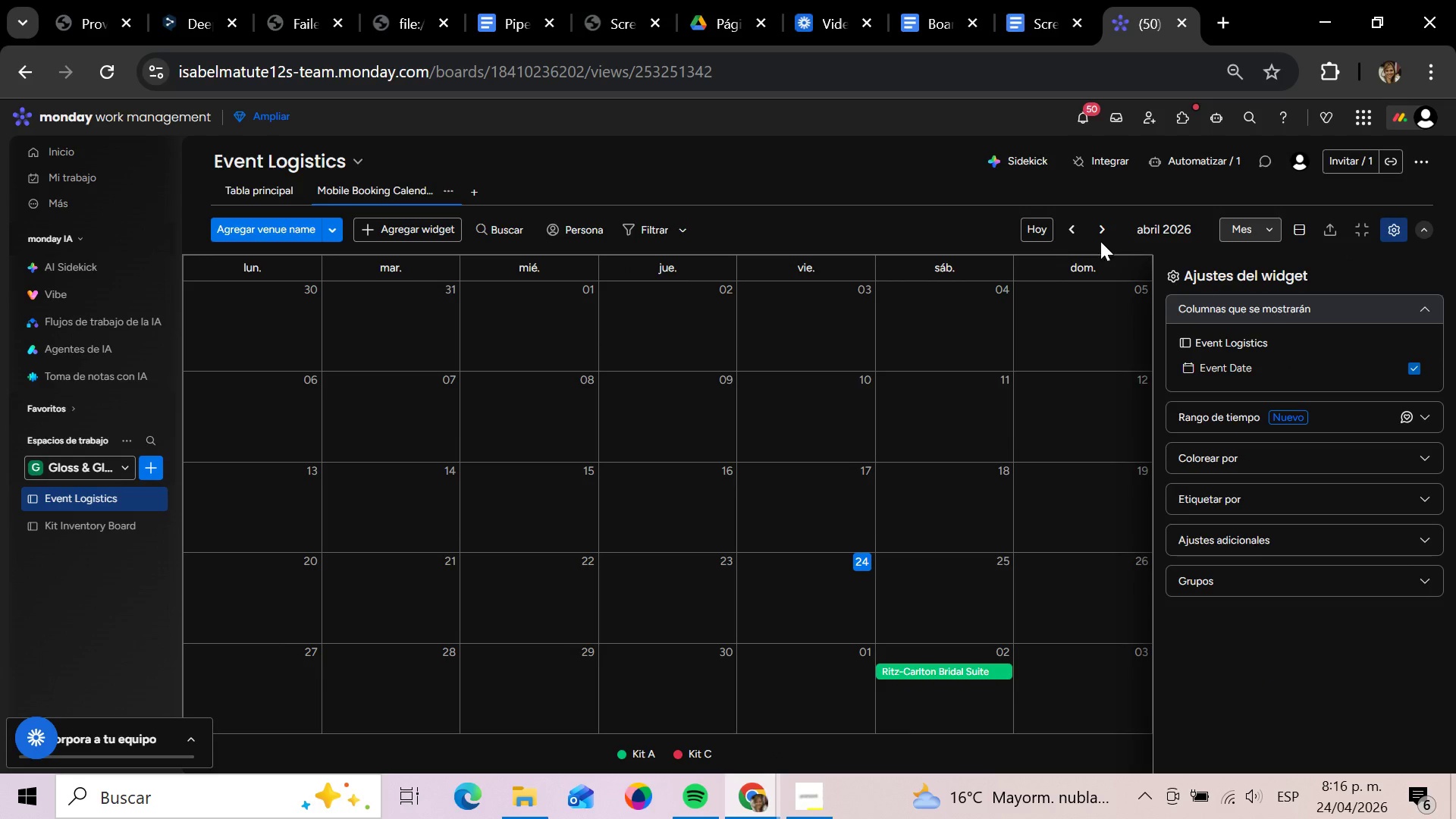 
left_click([1099, 232])
 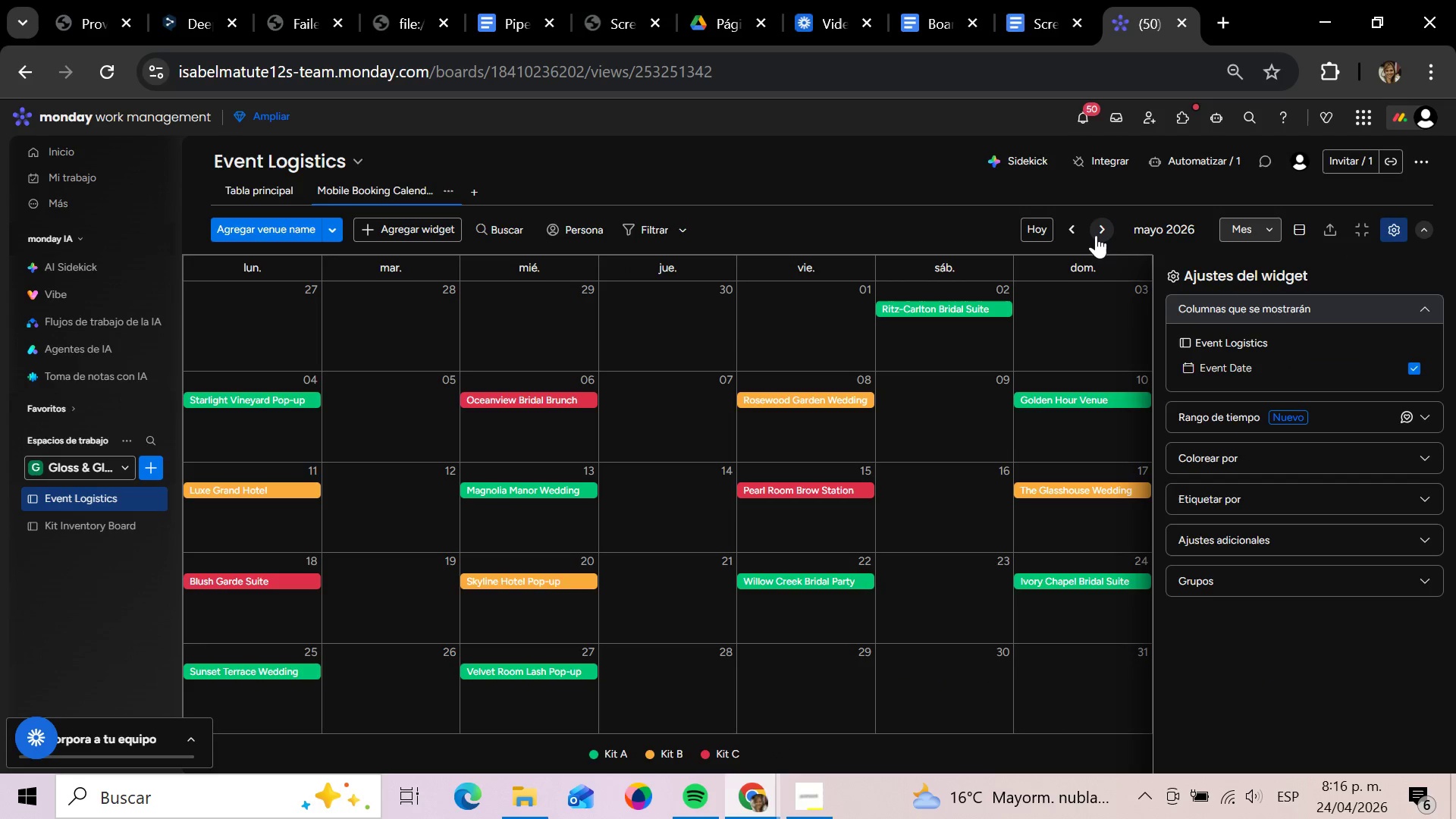 
left_click([1101, 236])
 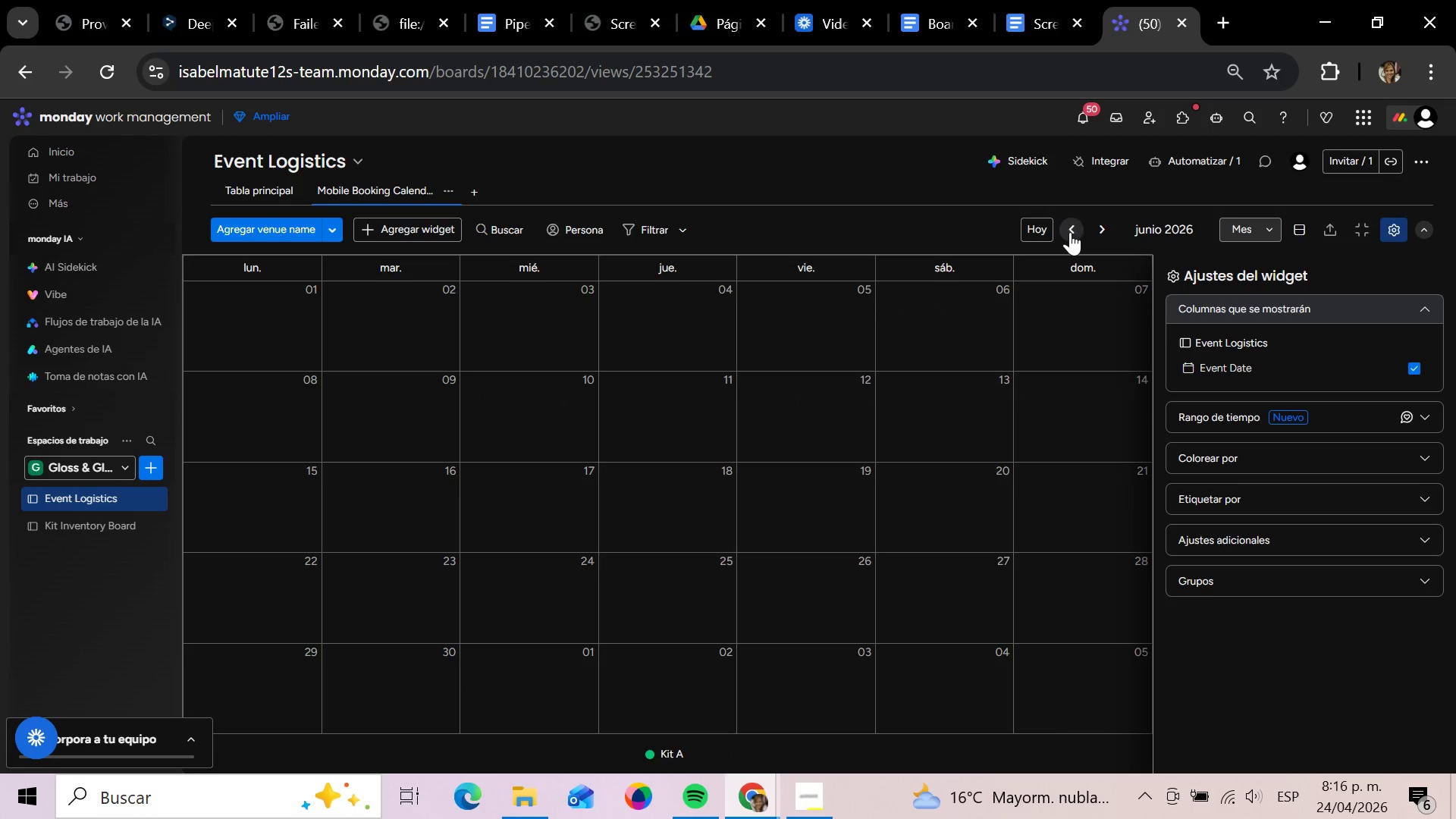 
left_click([1070, 232])
 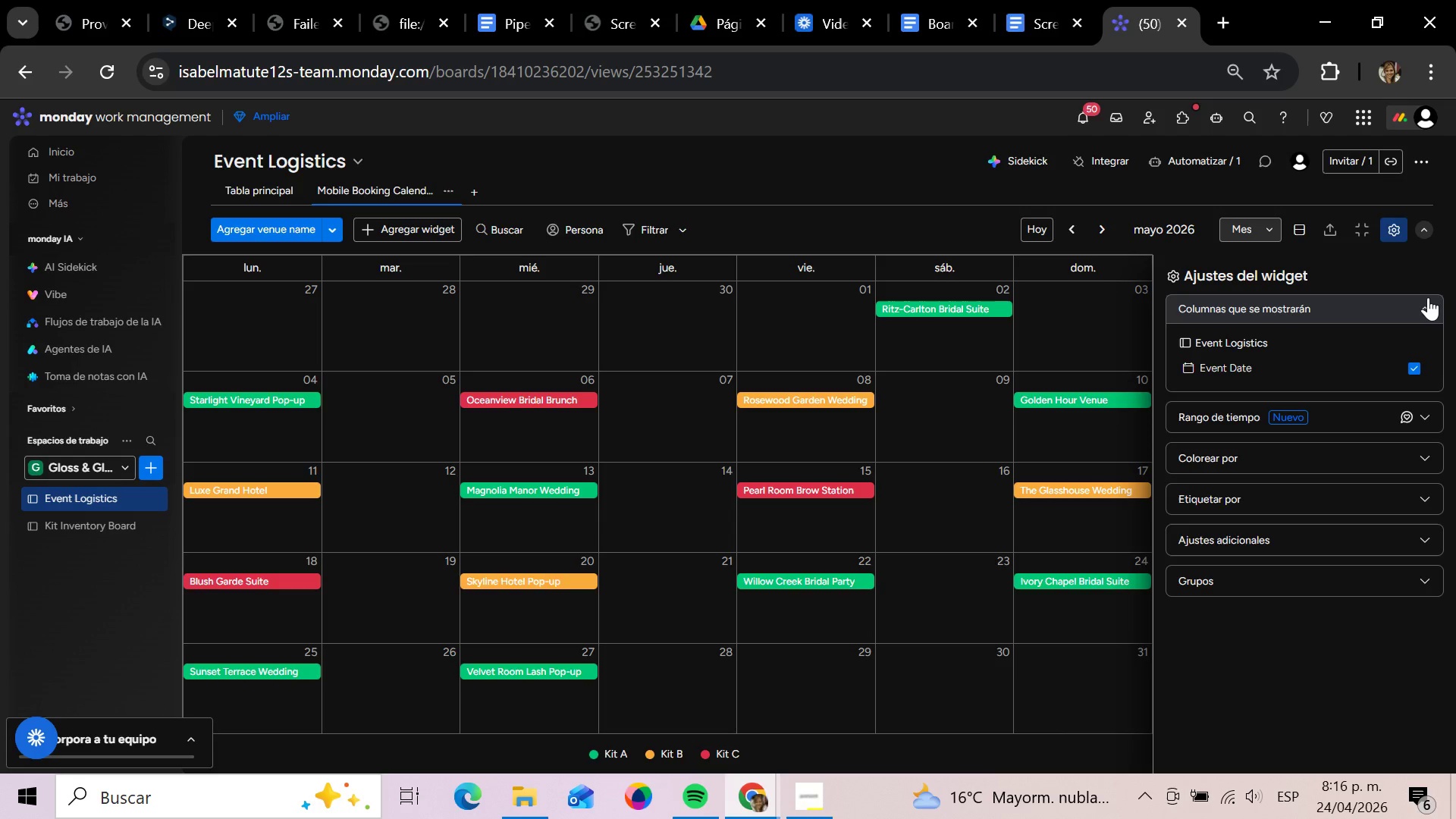 
left_click([1426, 297])
 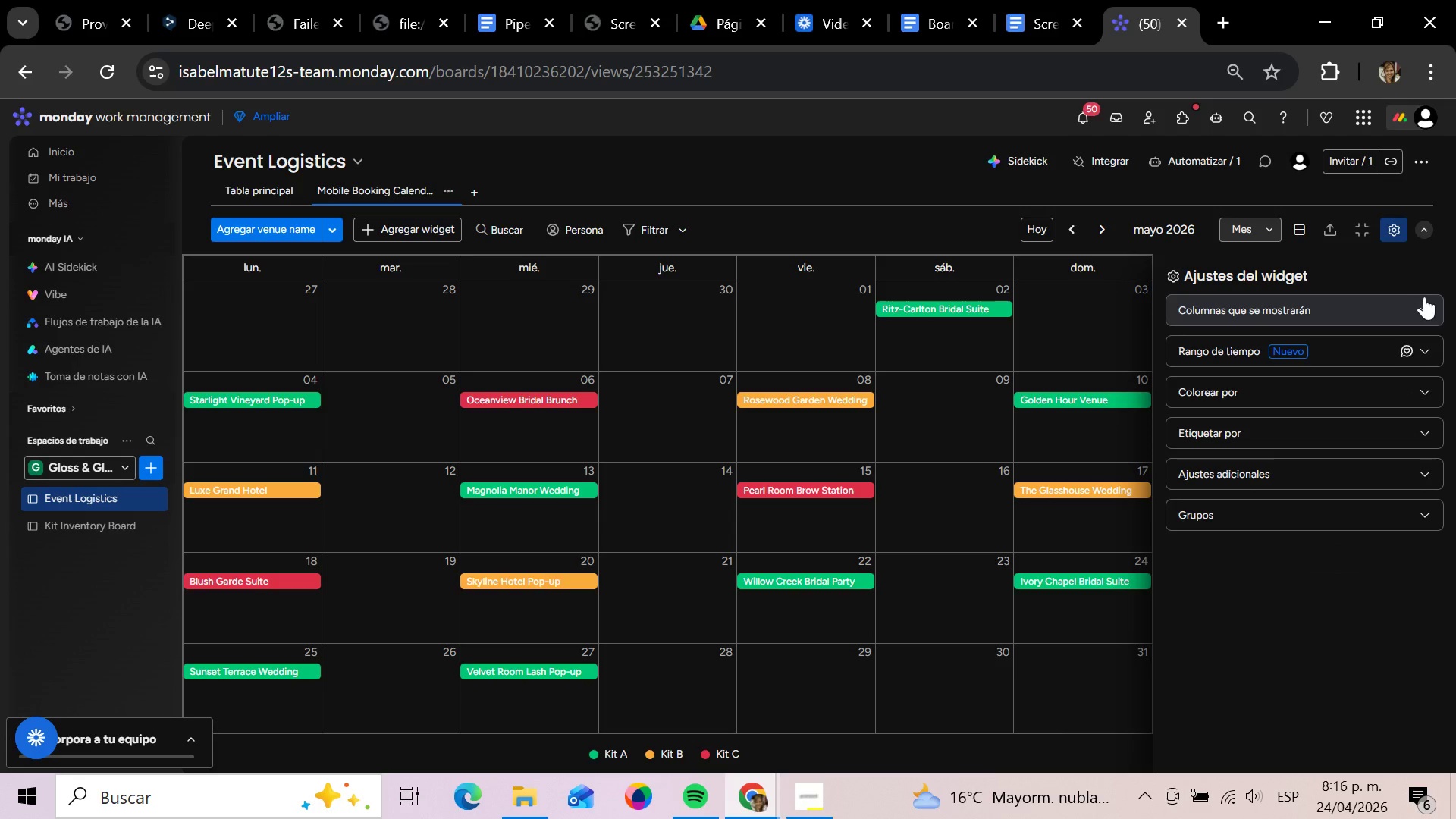 
left_click_drag(start_coordinate=[1420, 299], to_coordinate=[1428, 293])
 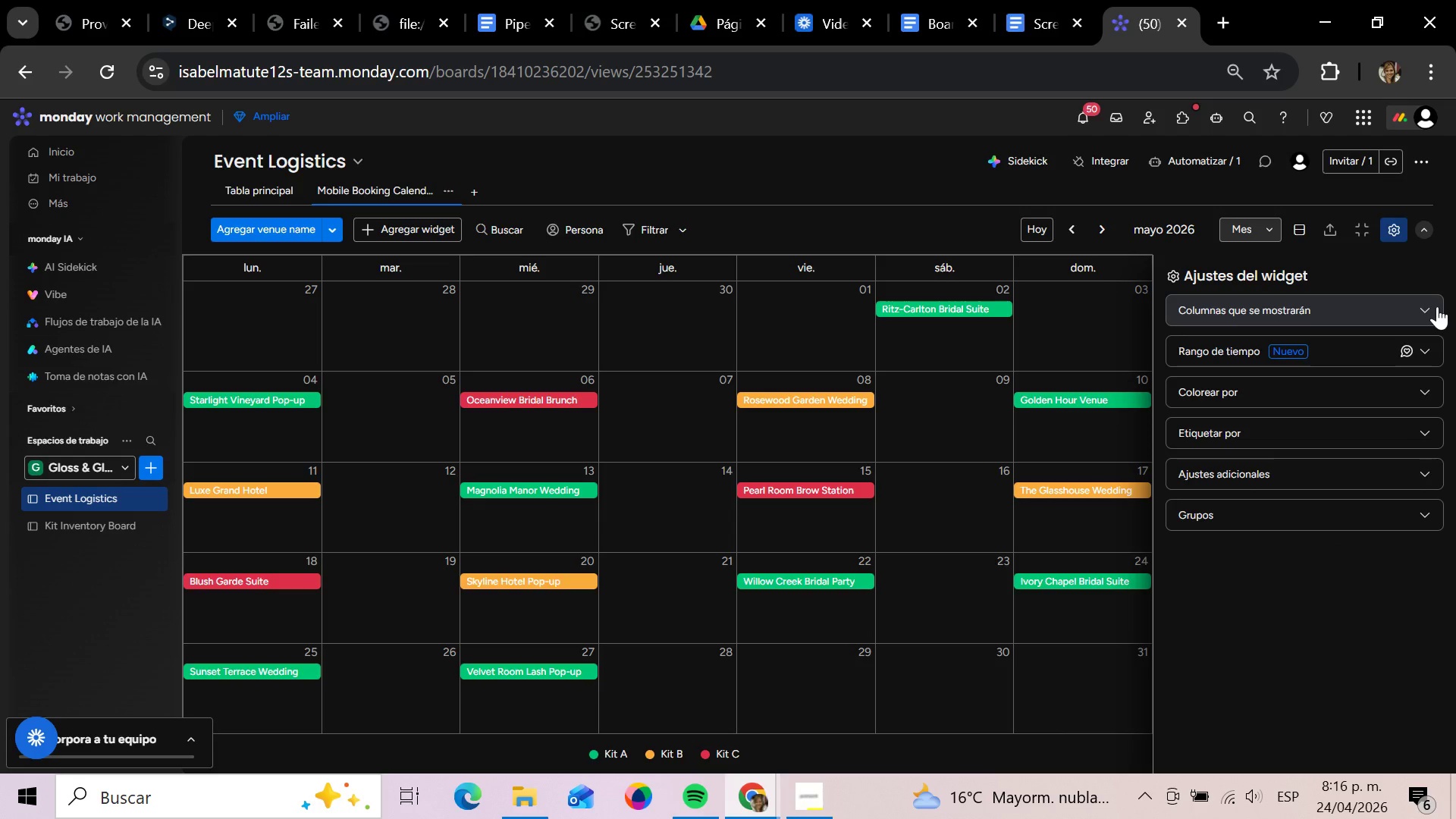 
wait(13.48)
 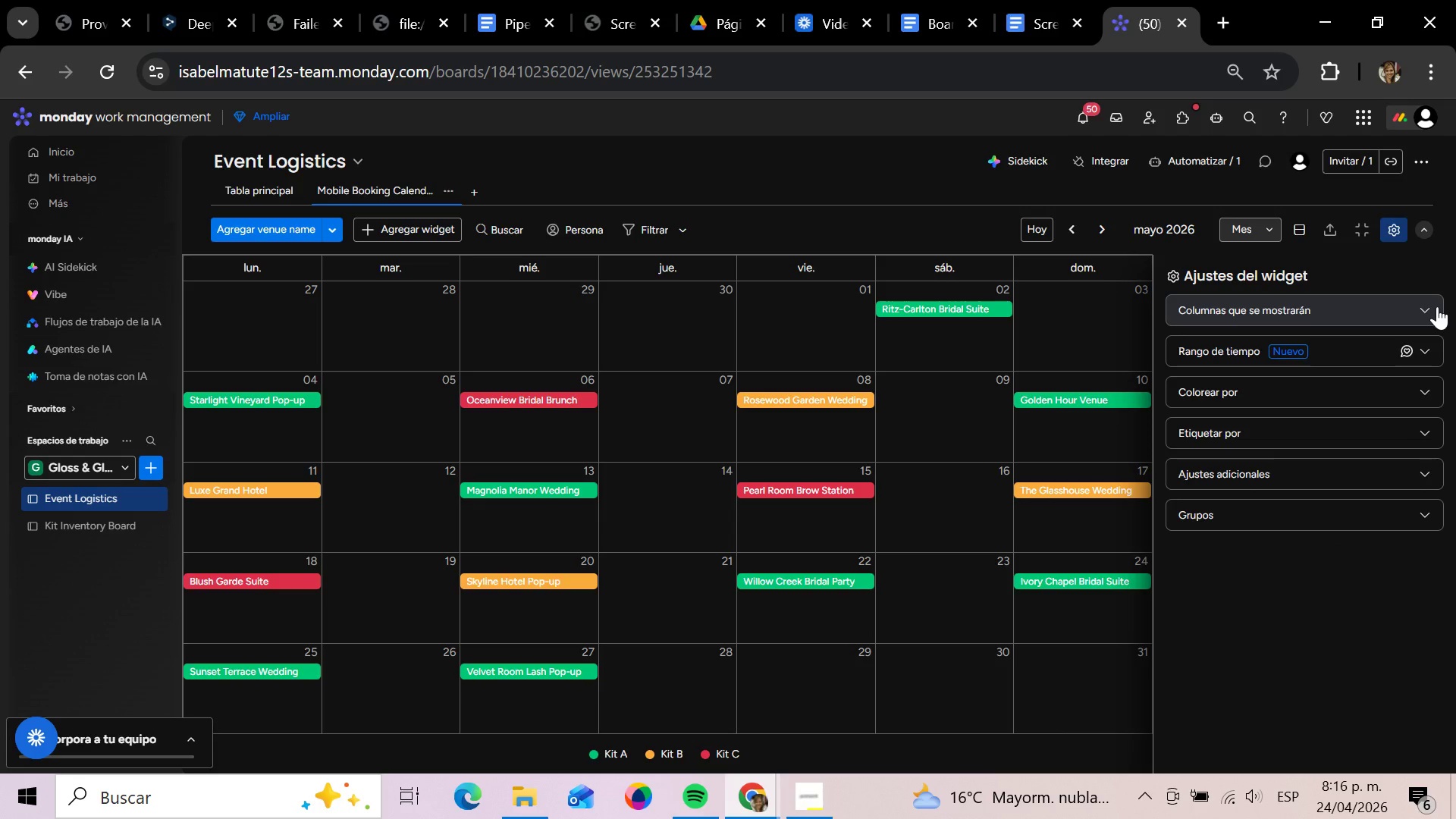 
left_click([475, 193])
 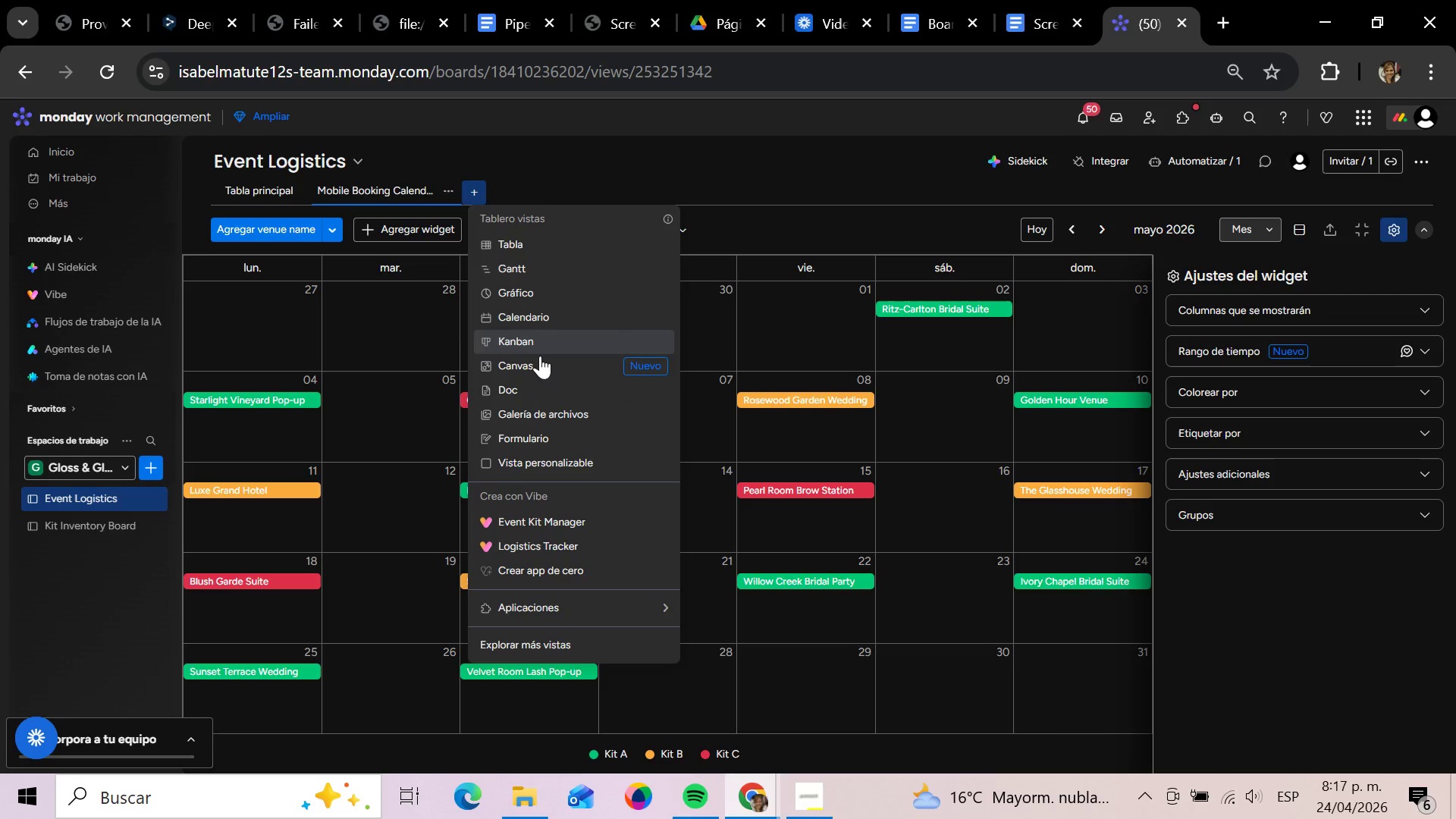 
left_click([535, 342])
 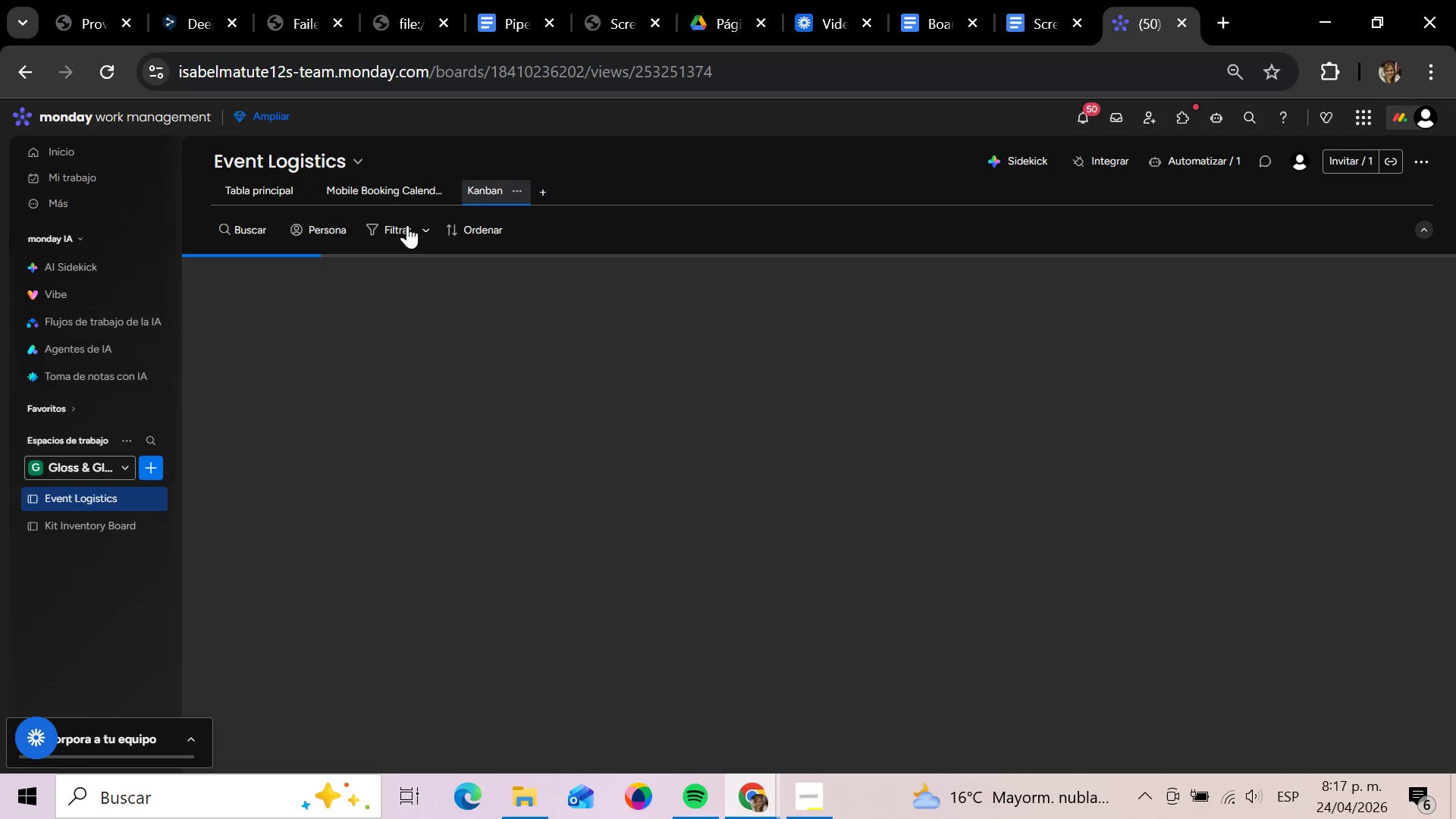 
left_click([513, 188])
 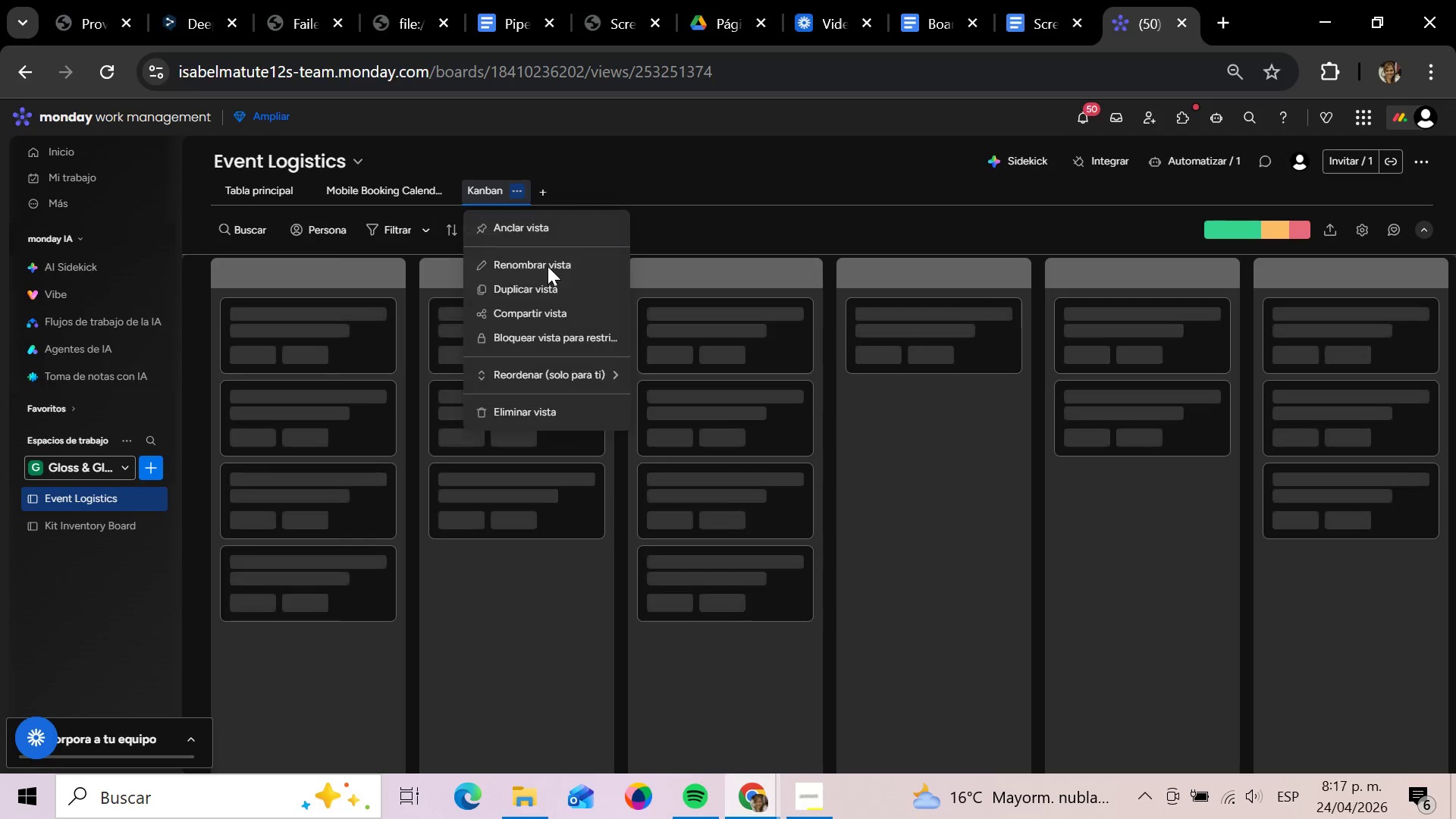 
left_click([548, 266])
 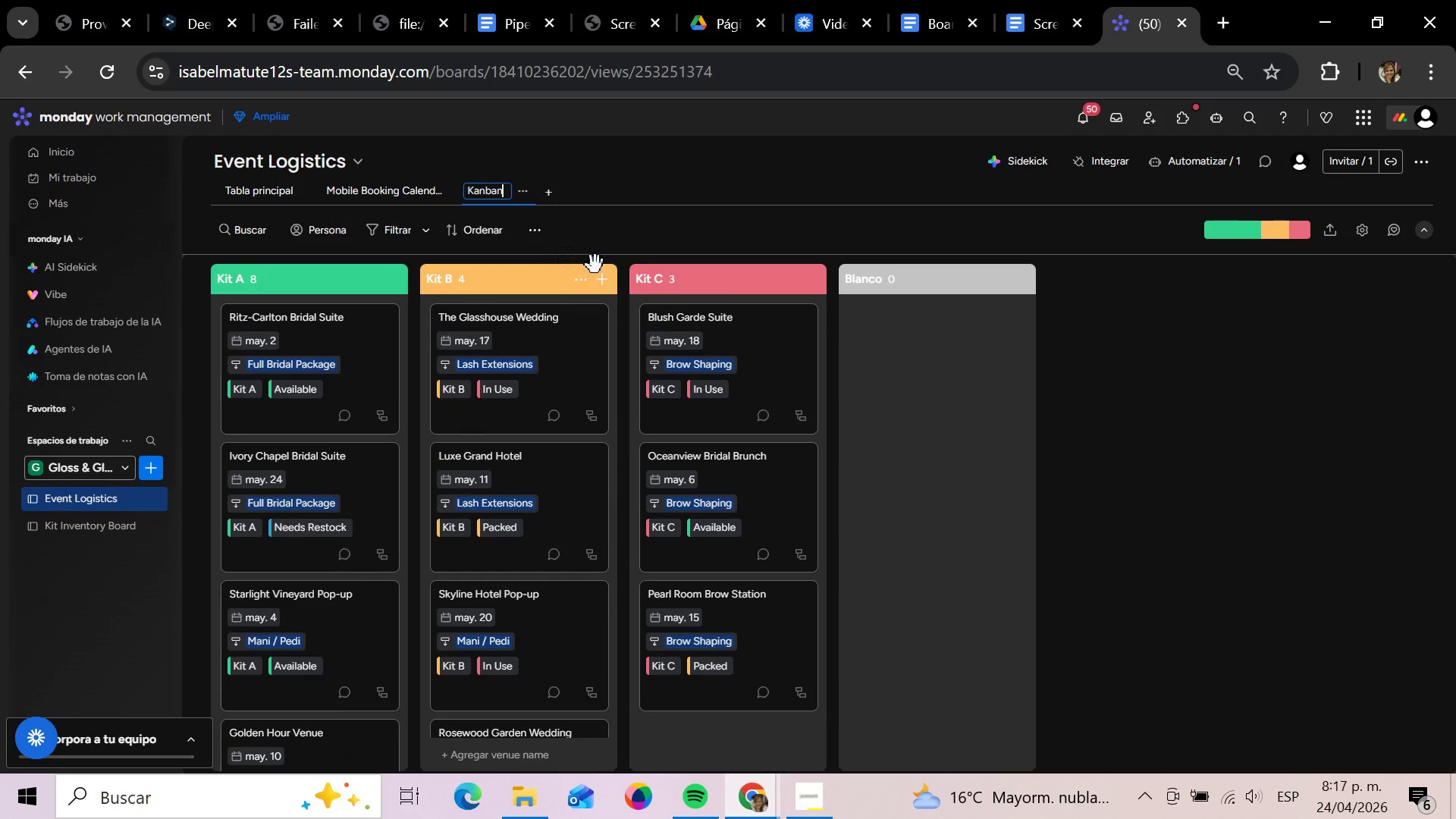 
key(Backspace)
key(Backspace)
key(Backspace)
key(Backspace)
key(Backspace)
key(Backspace)
key(Backspace)
key(Backspace)
key(Backspace)
type(Logistc)
key(Backspace)
type(ics Workflow Ja)
key(Backspace)
key(Backspace)
type(Ka)
key(Backspace)
type(anban)
 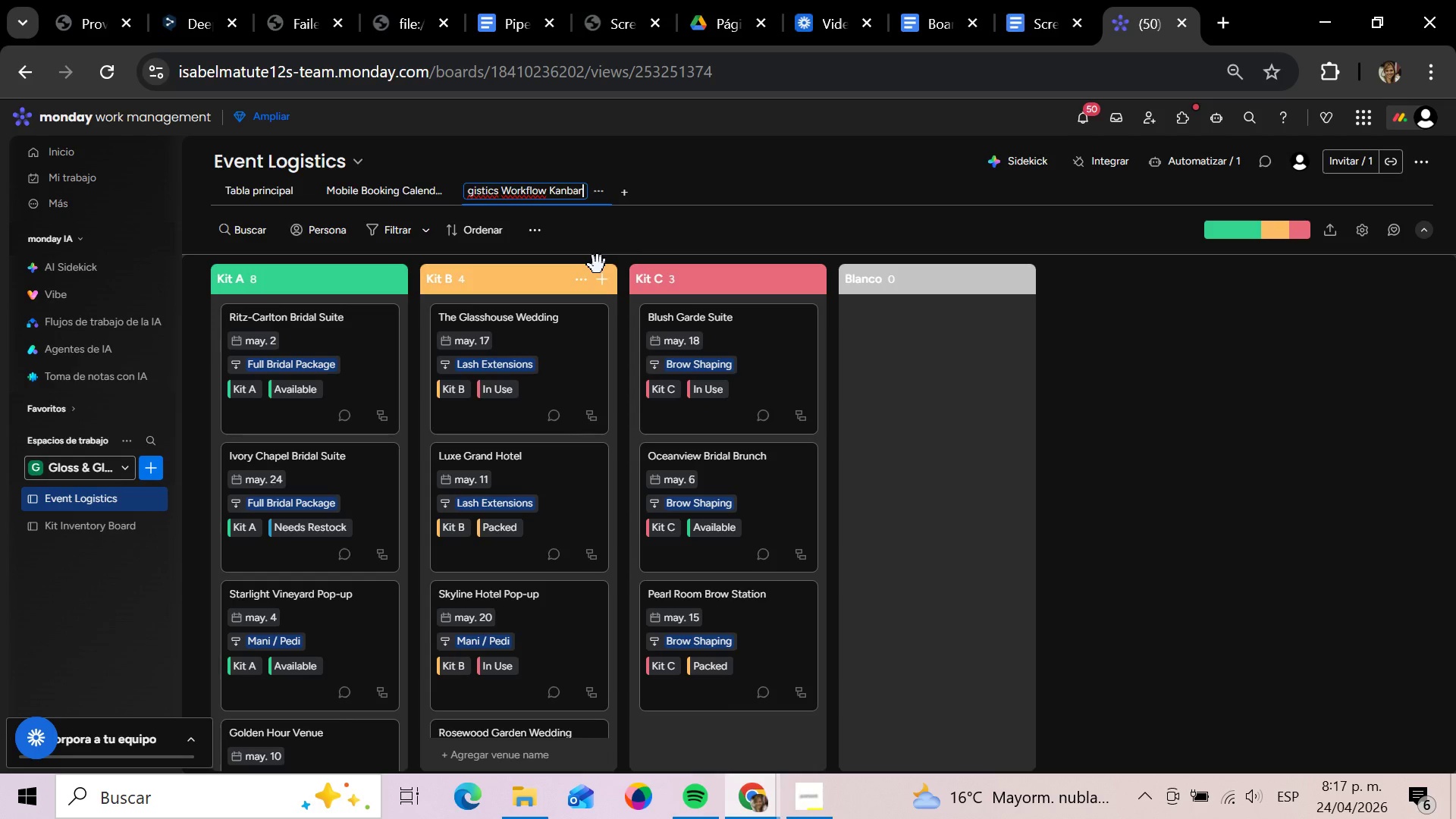 
key(Enter)
 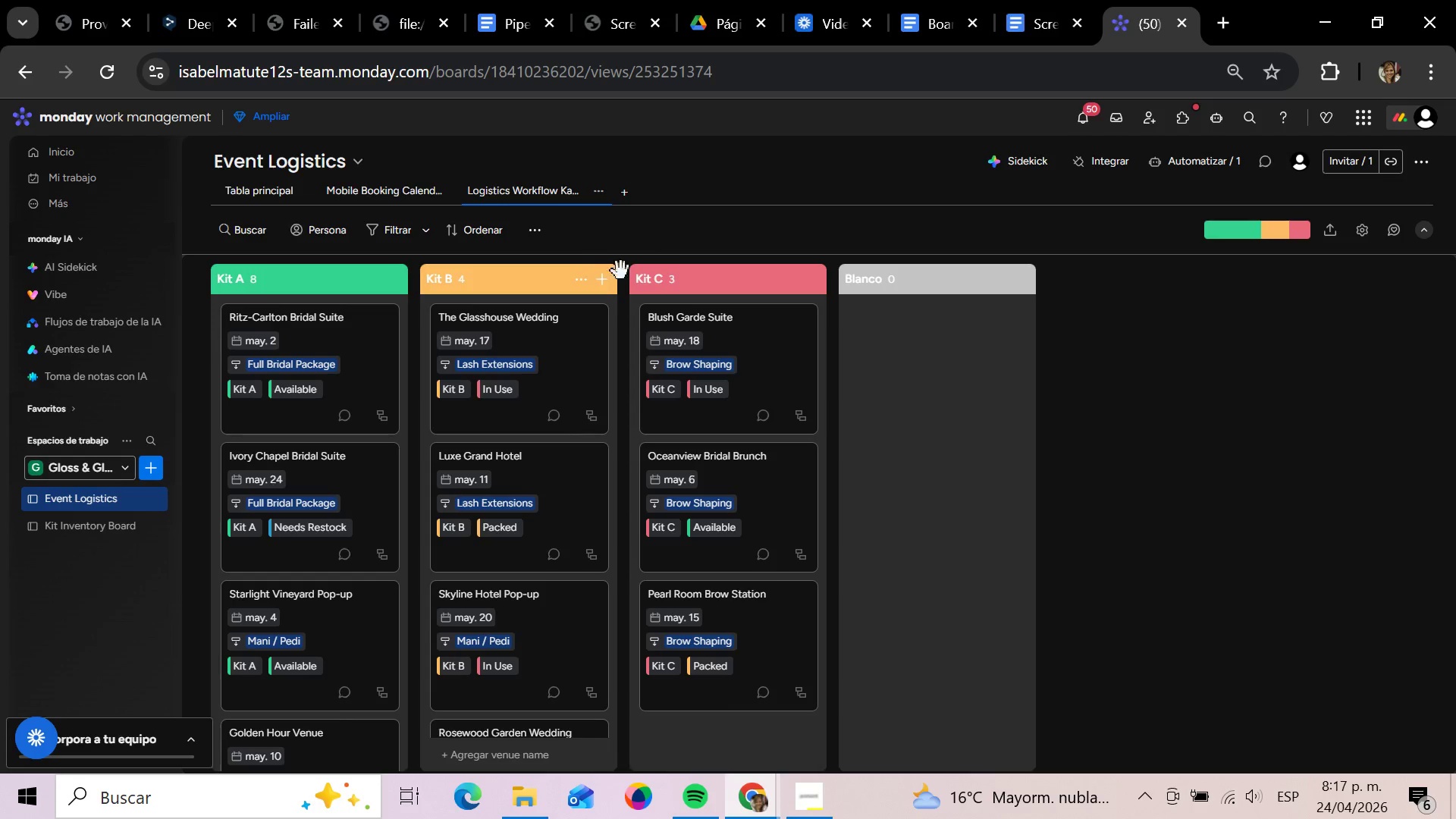 
mouse_move([638, 278])
 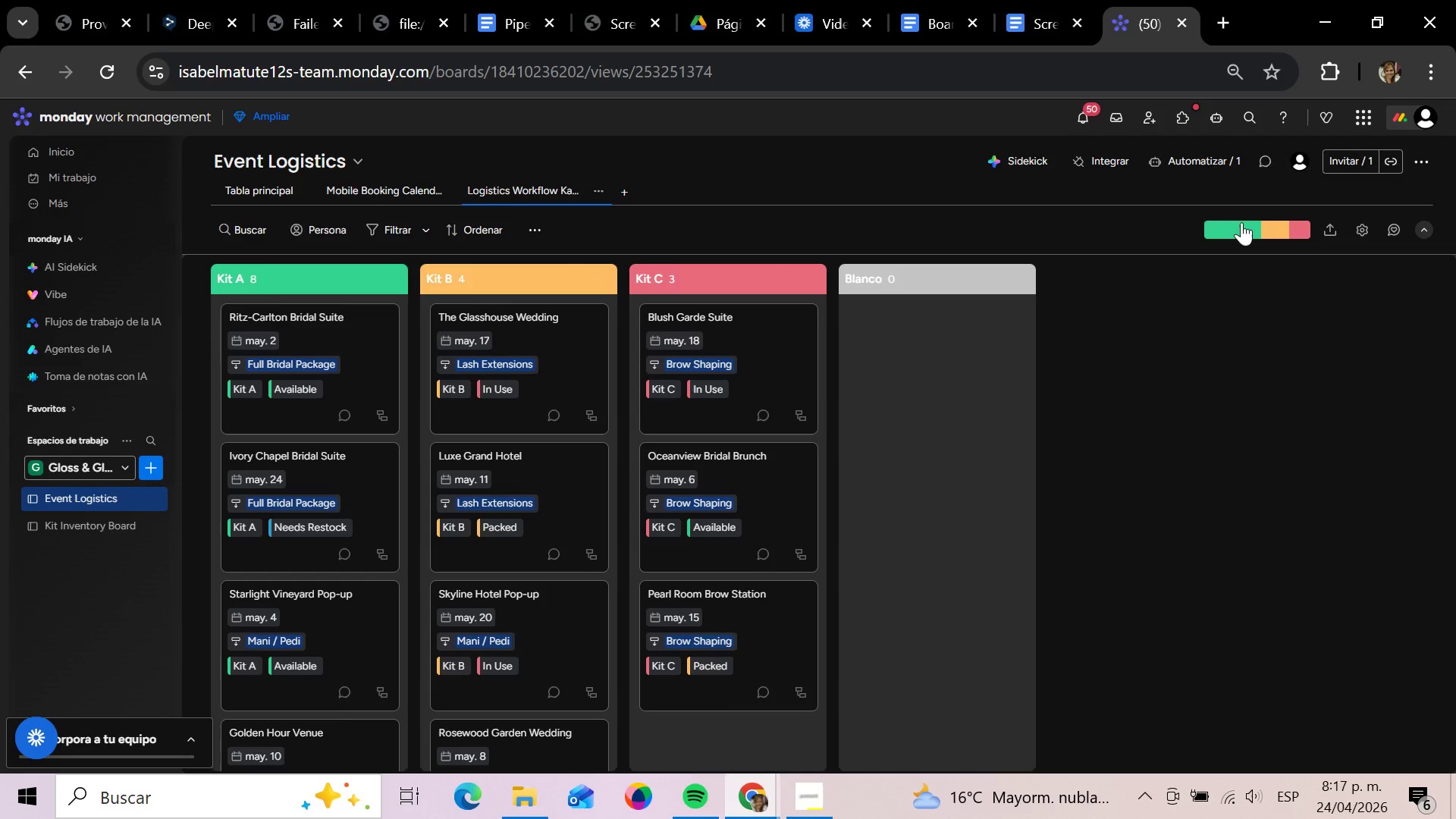 
left_click([1354, 234])
 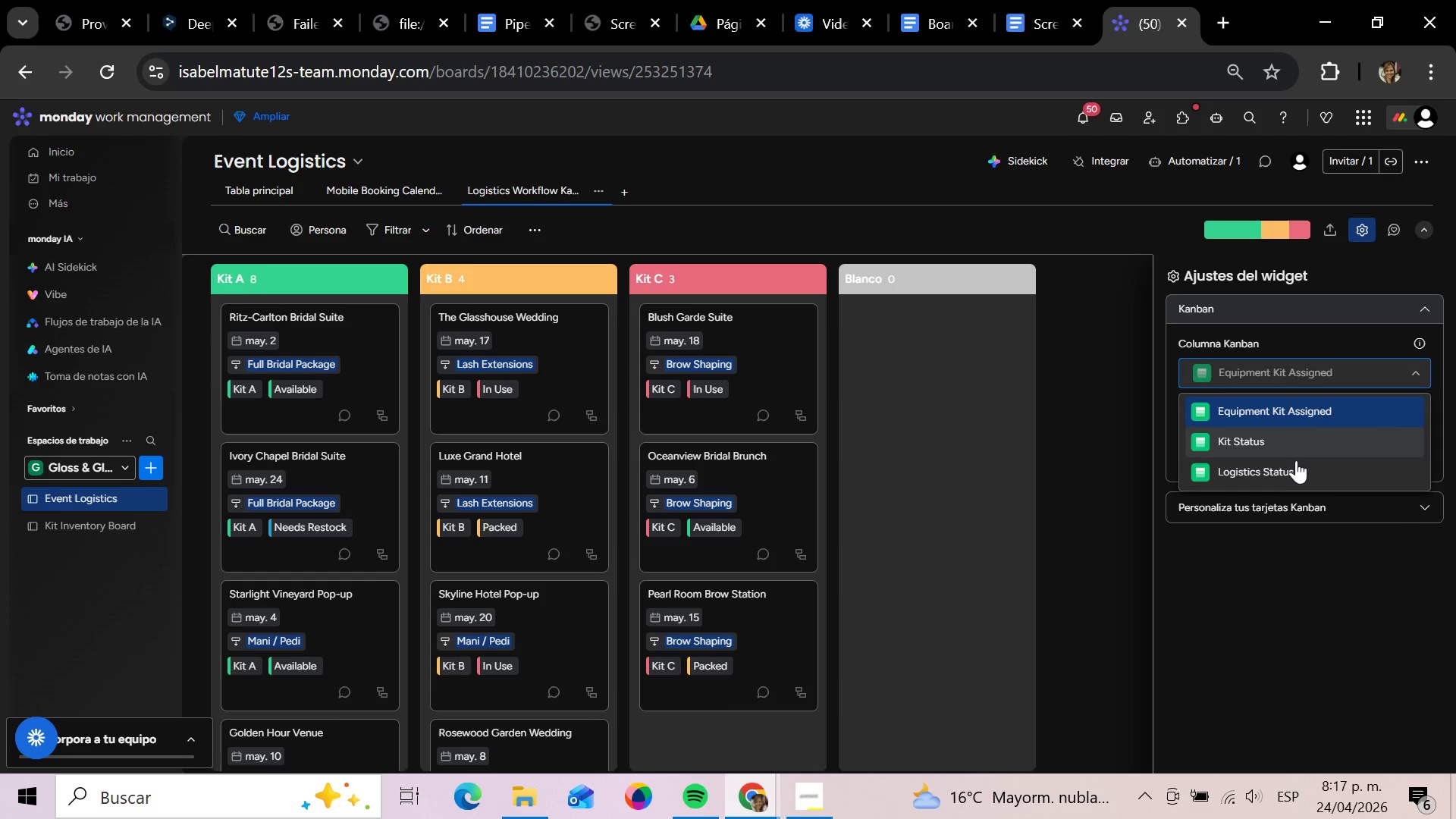 
left_click([1297, 459])
 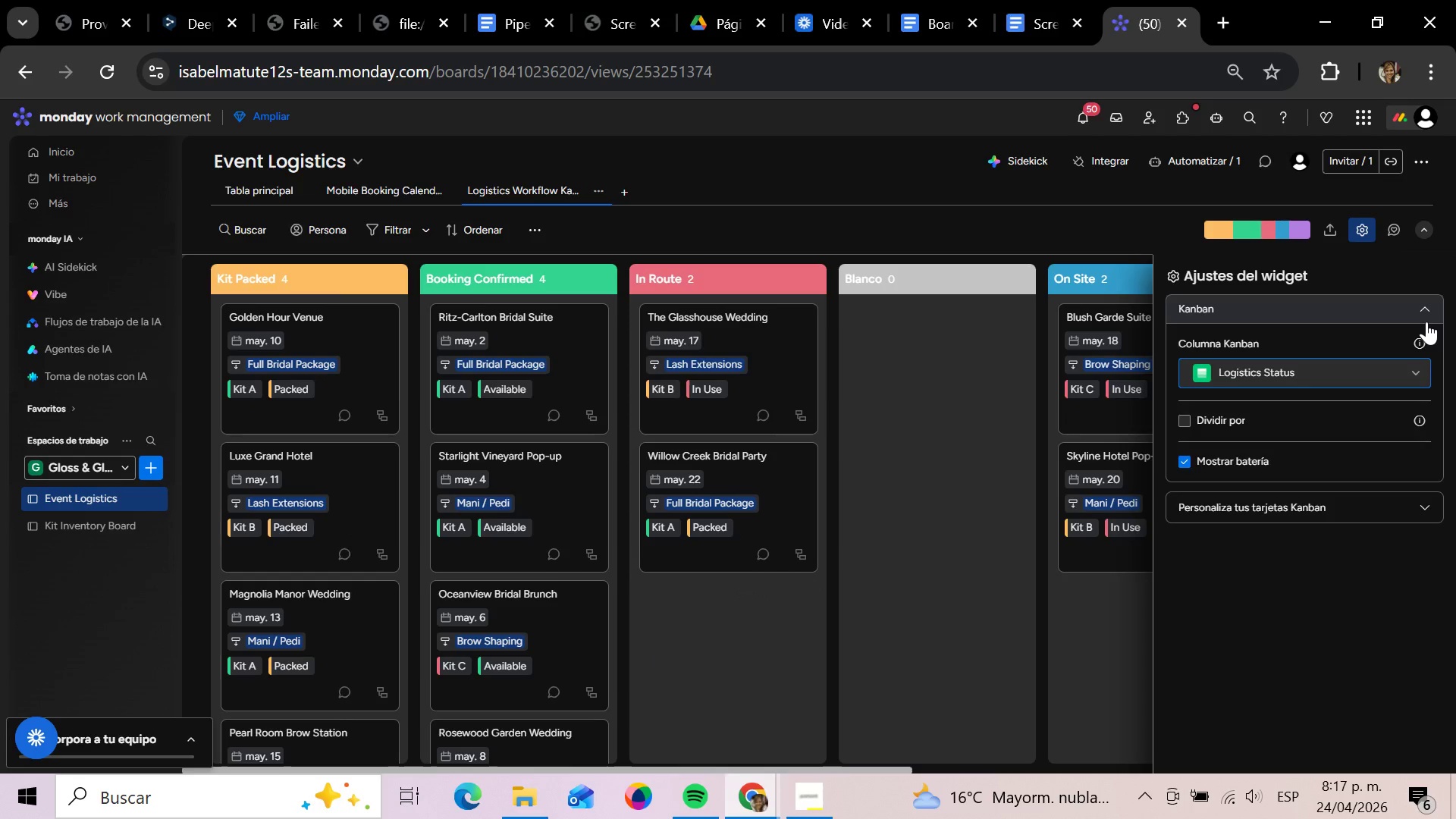 
left_click([1425, 312])
 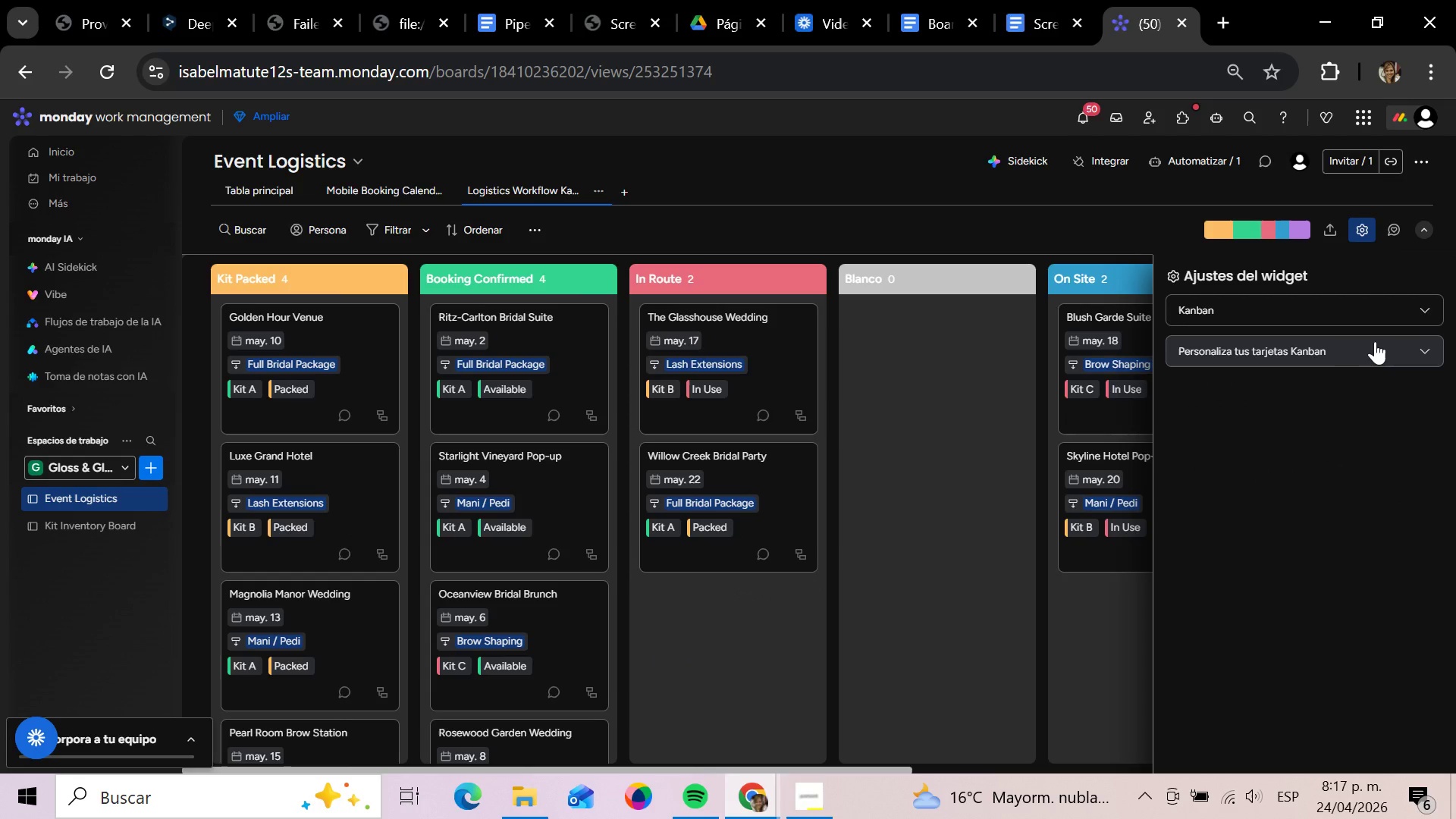 
scroll: coordinate [977, 543], scroll_direction: down, amount: 2.0
 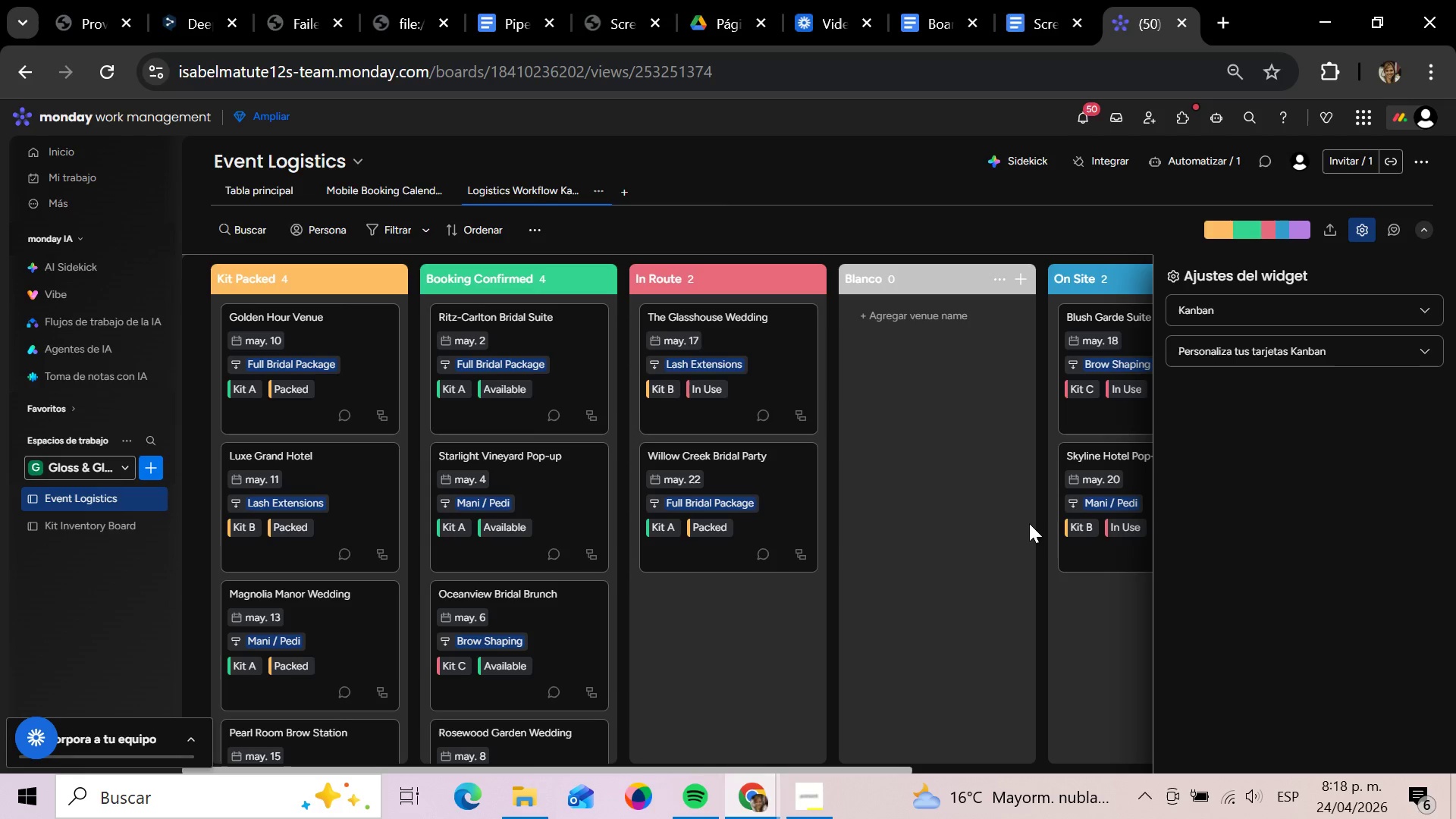 
wait(26.62)
 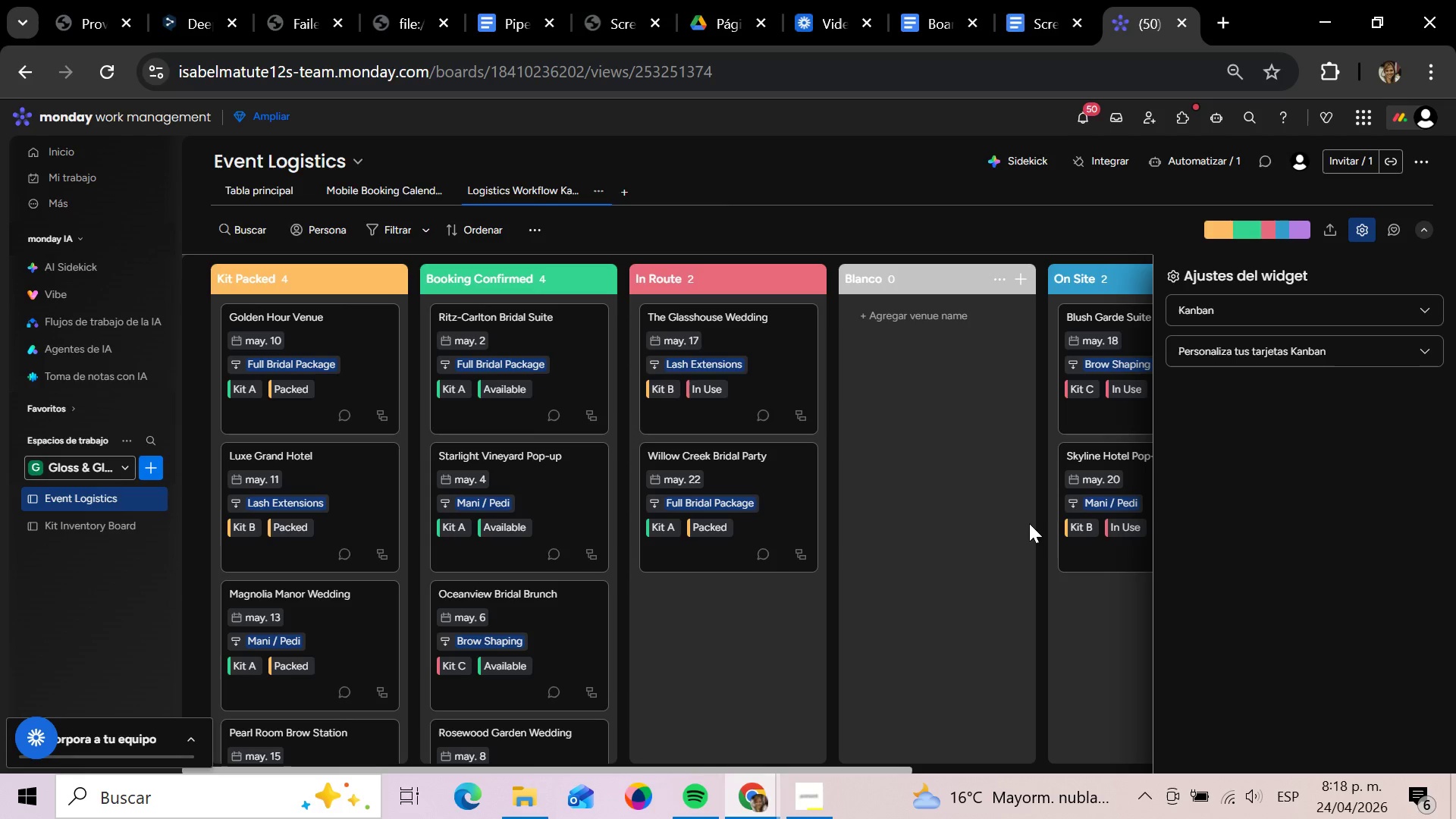 
left_click([896, 195])
 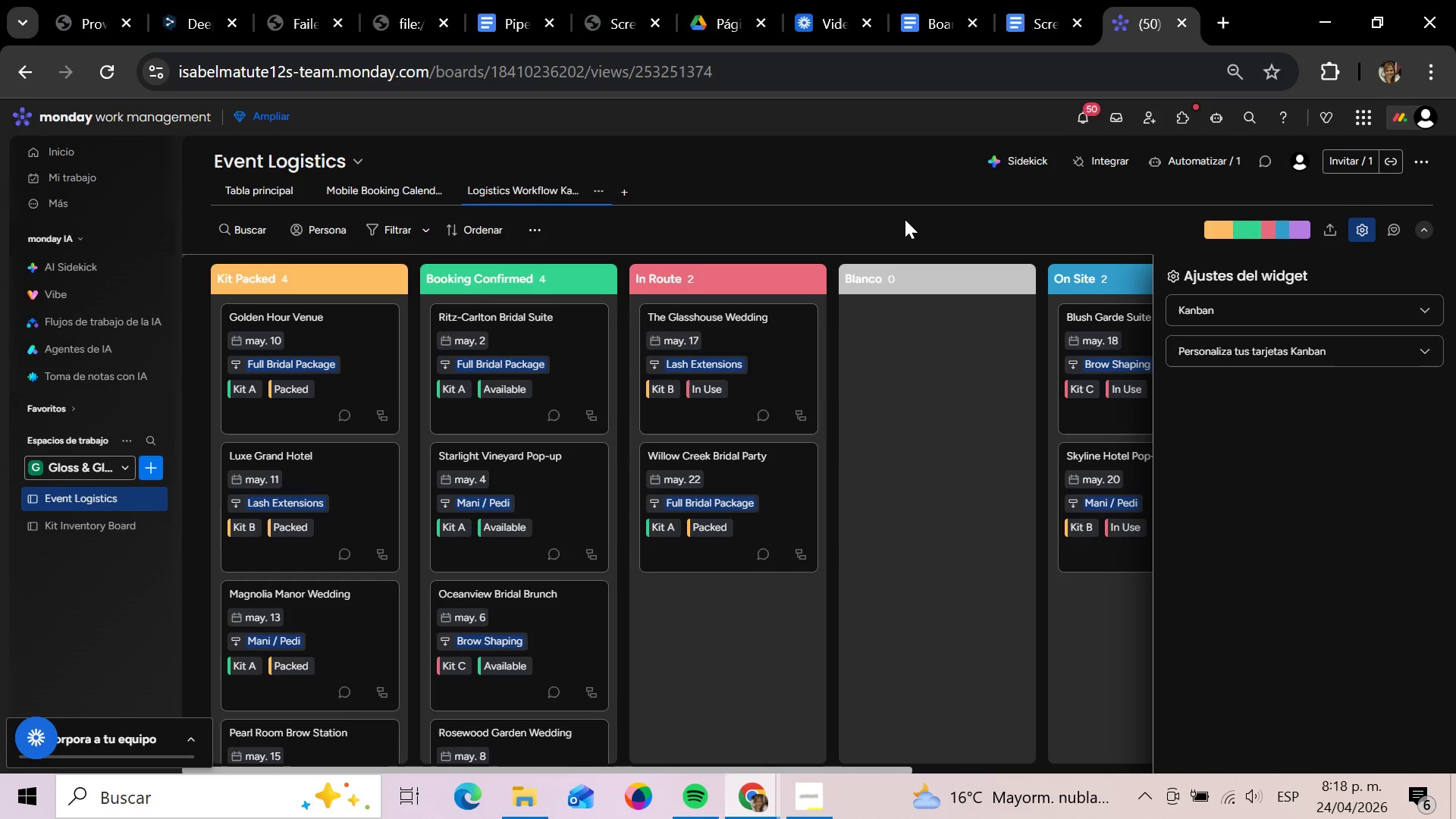 
left_click([905, 221])
 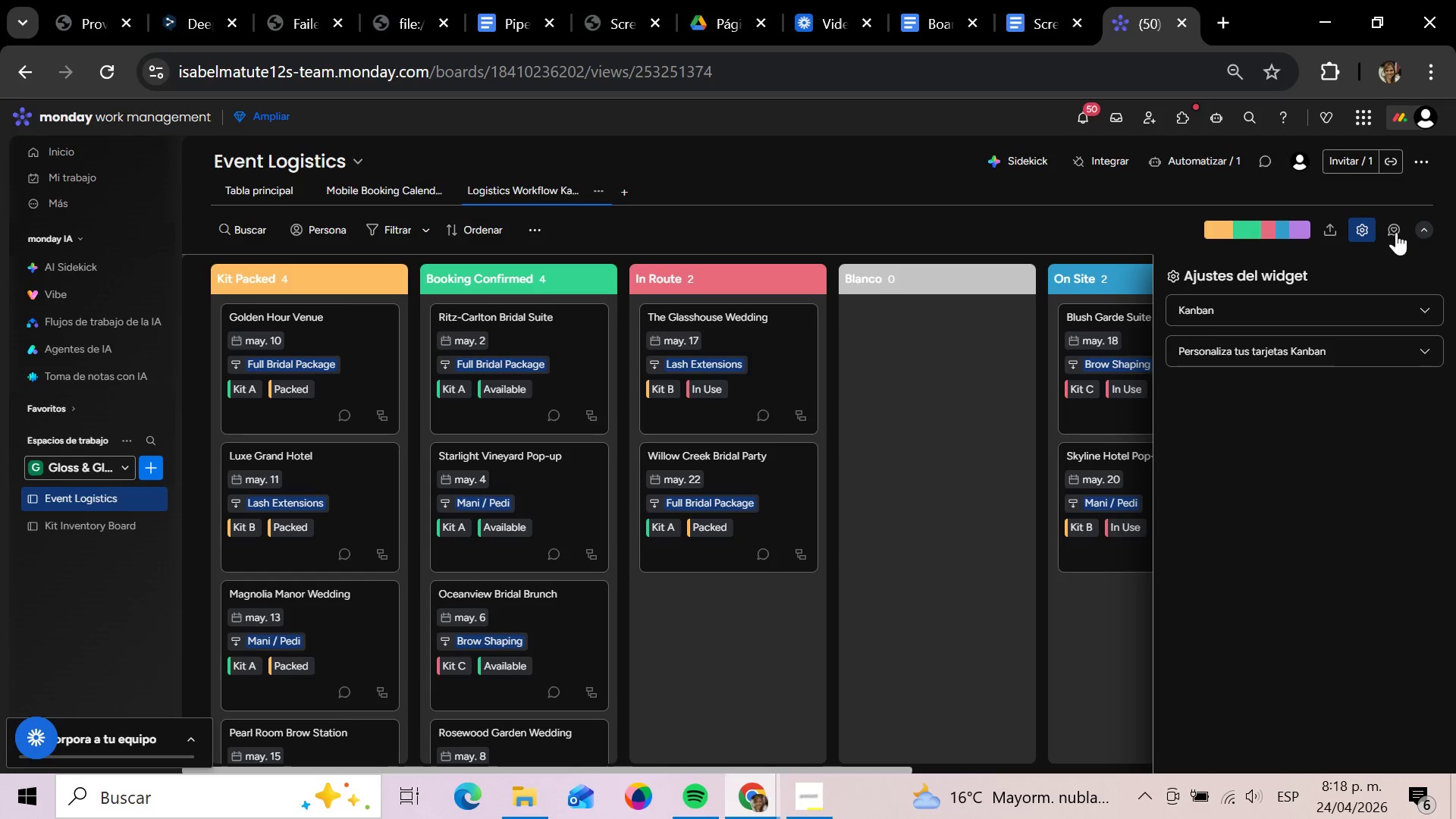 
left_click([1390, 229])
 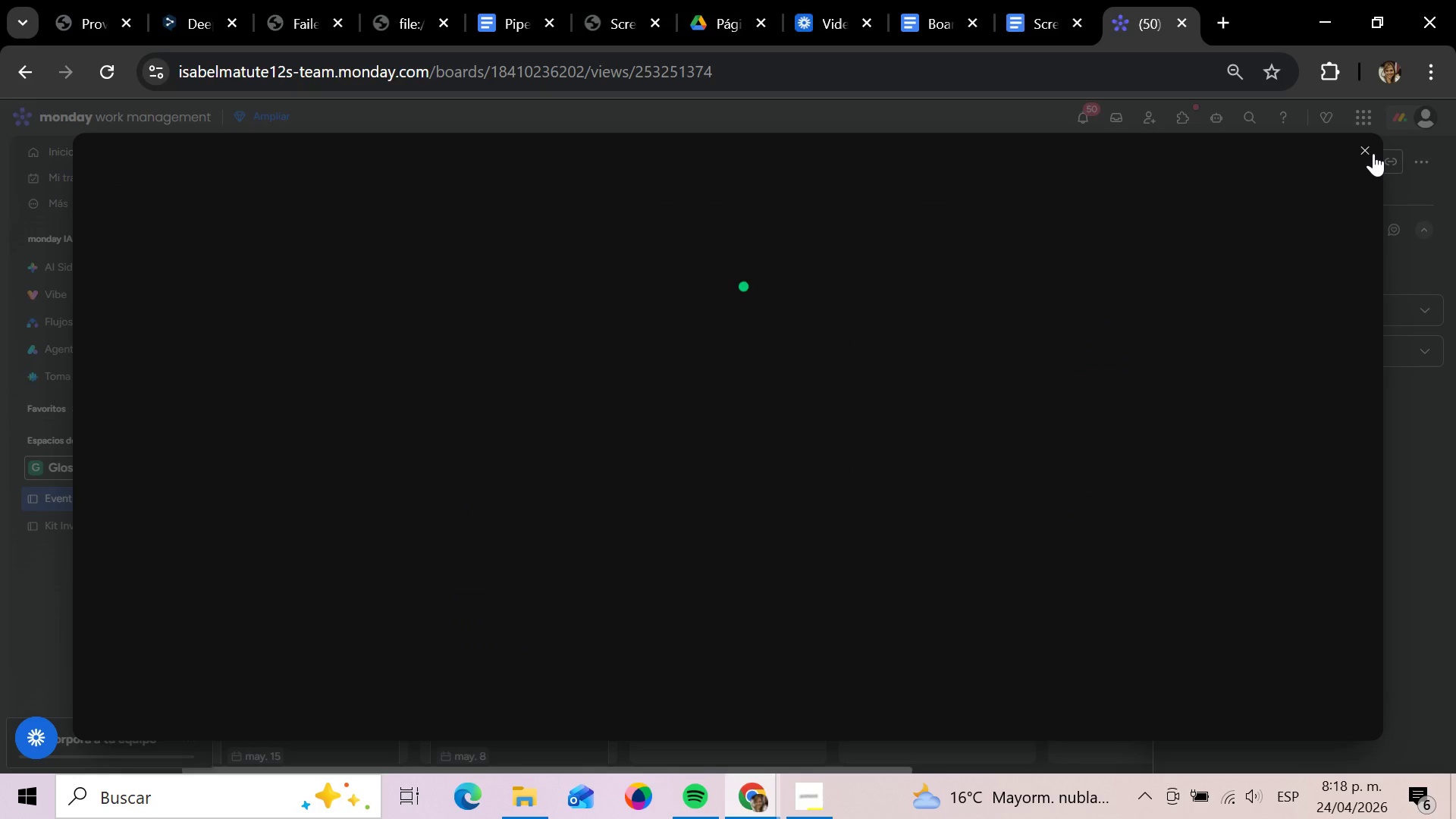 
left_click([1367, 157])
 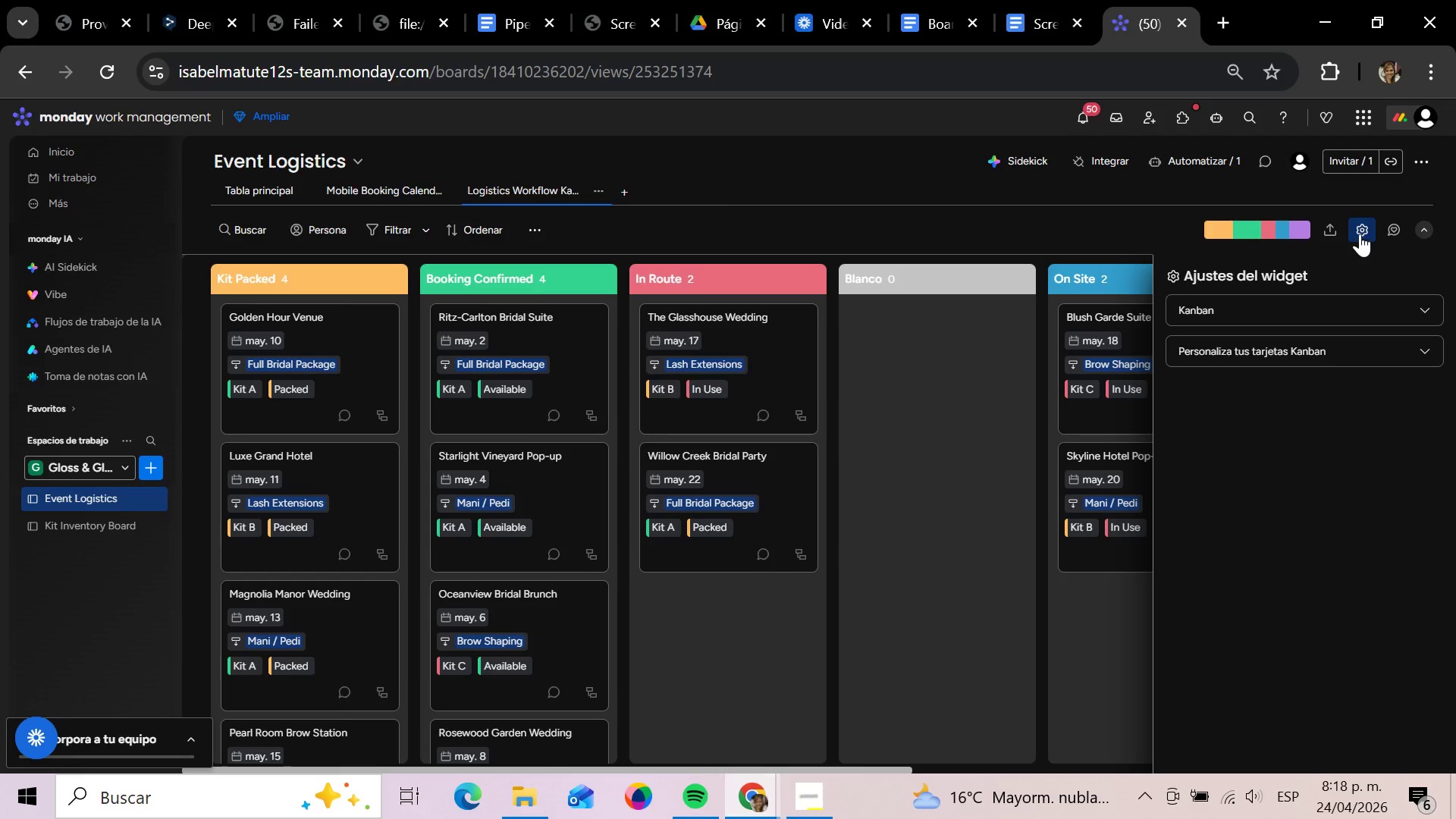 
left_click([1359, 231])
 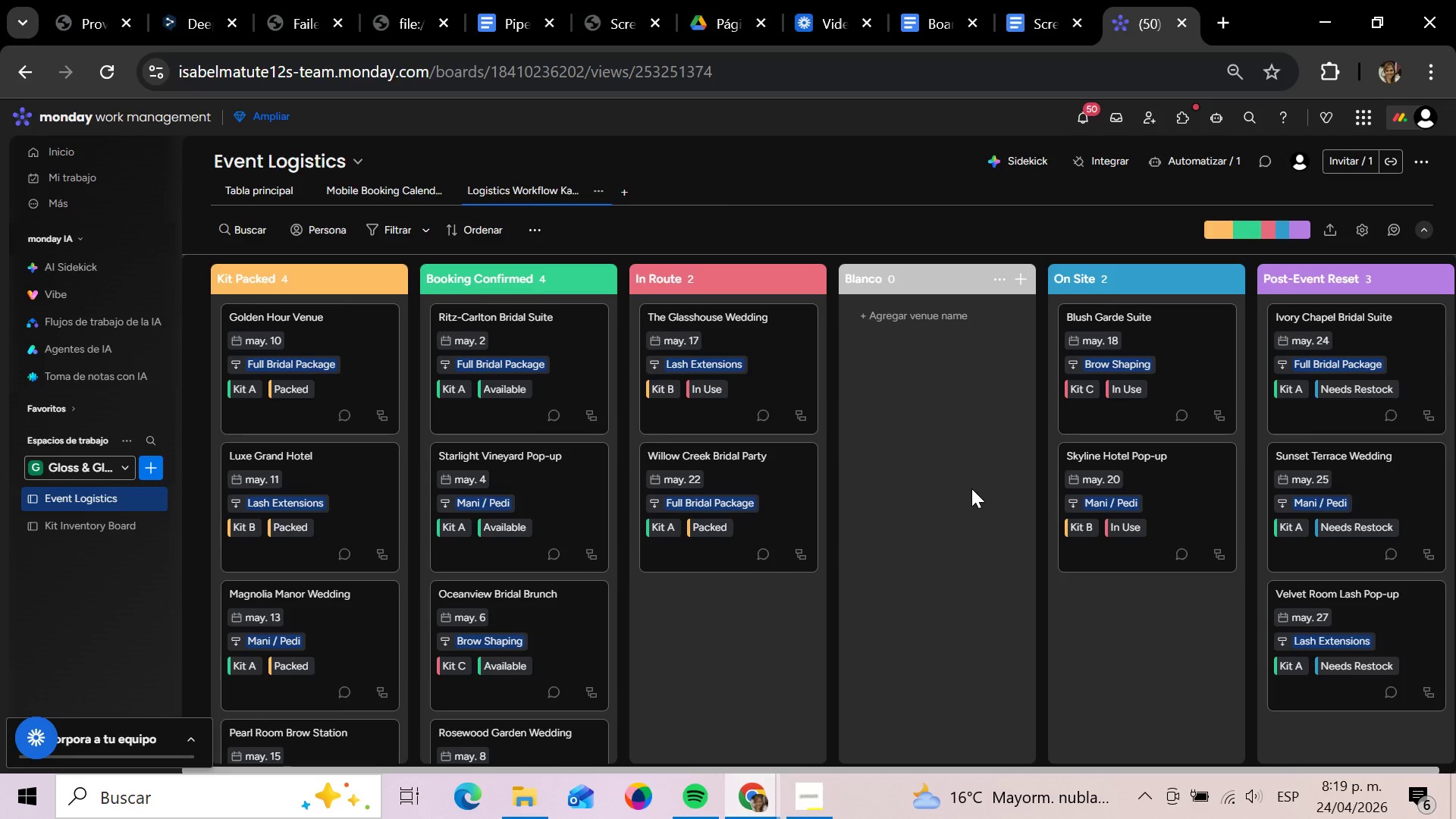 
wait(45.88)
 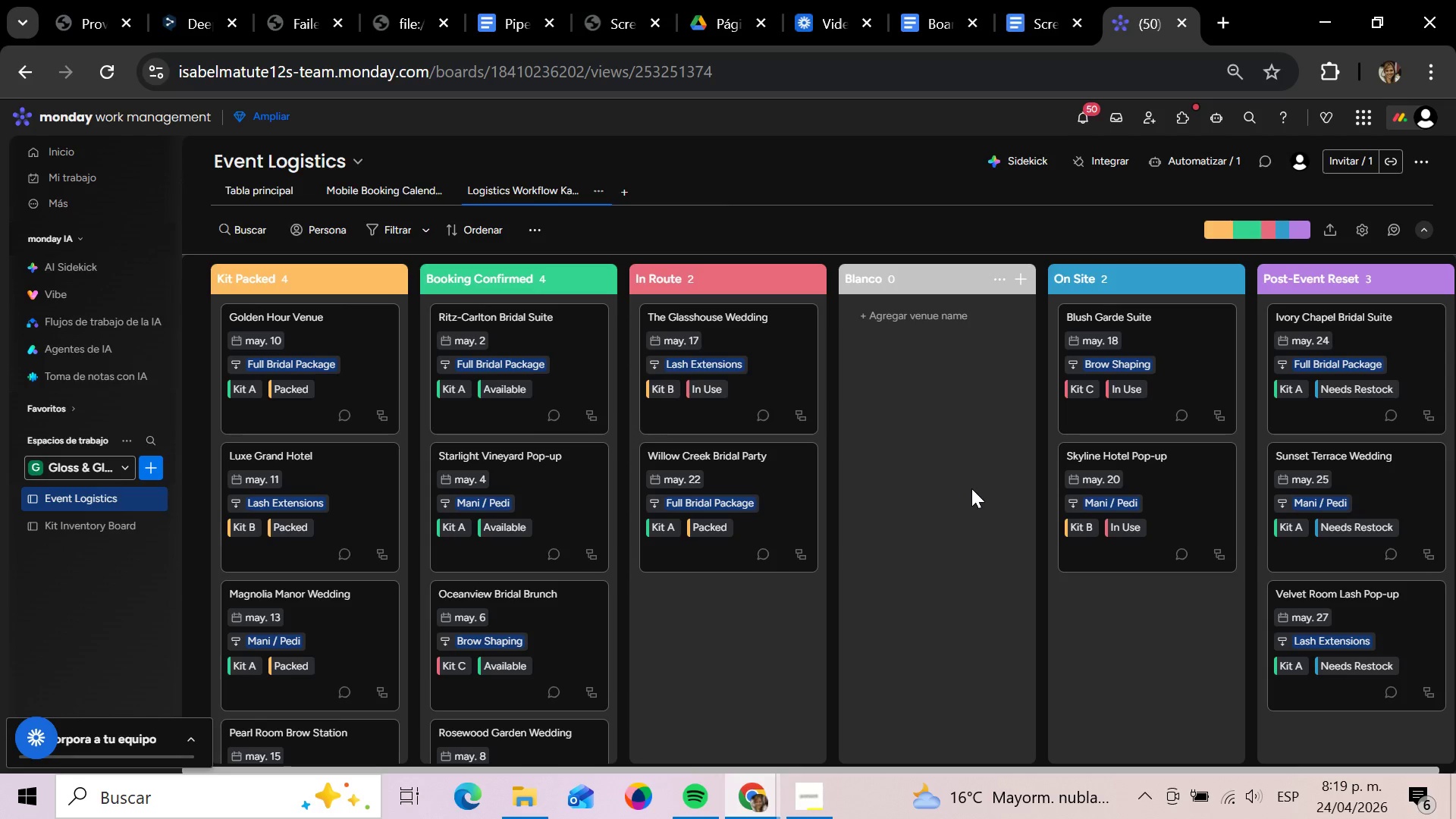 
left_click([416, 184])
 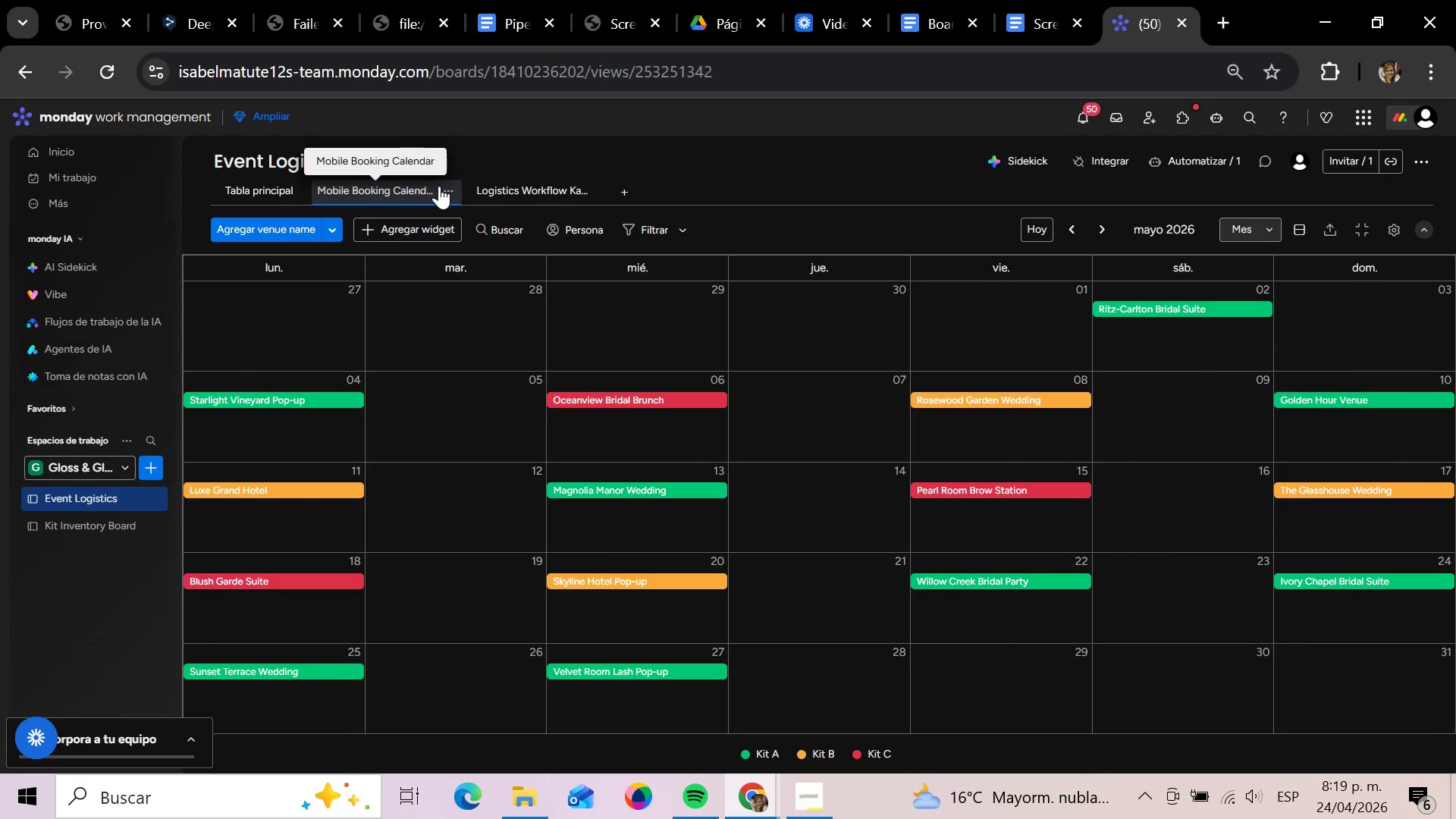 
left_click([510, 194])
 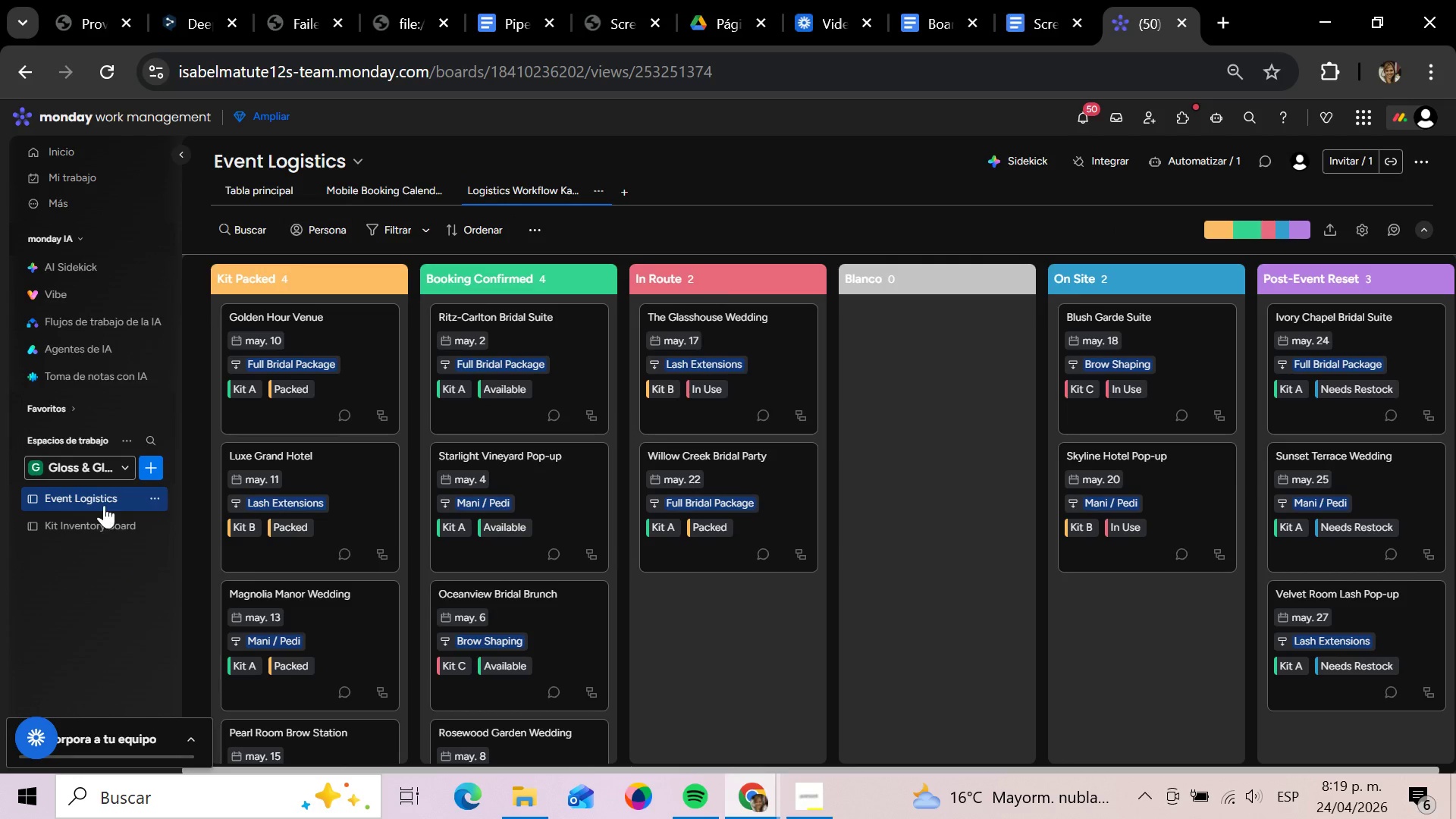 
wait(5.09)
 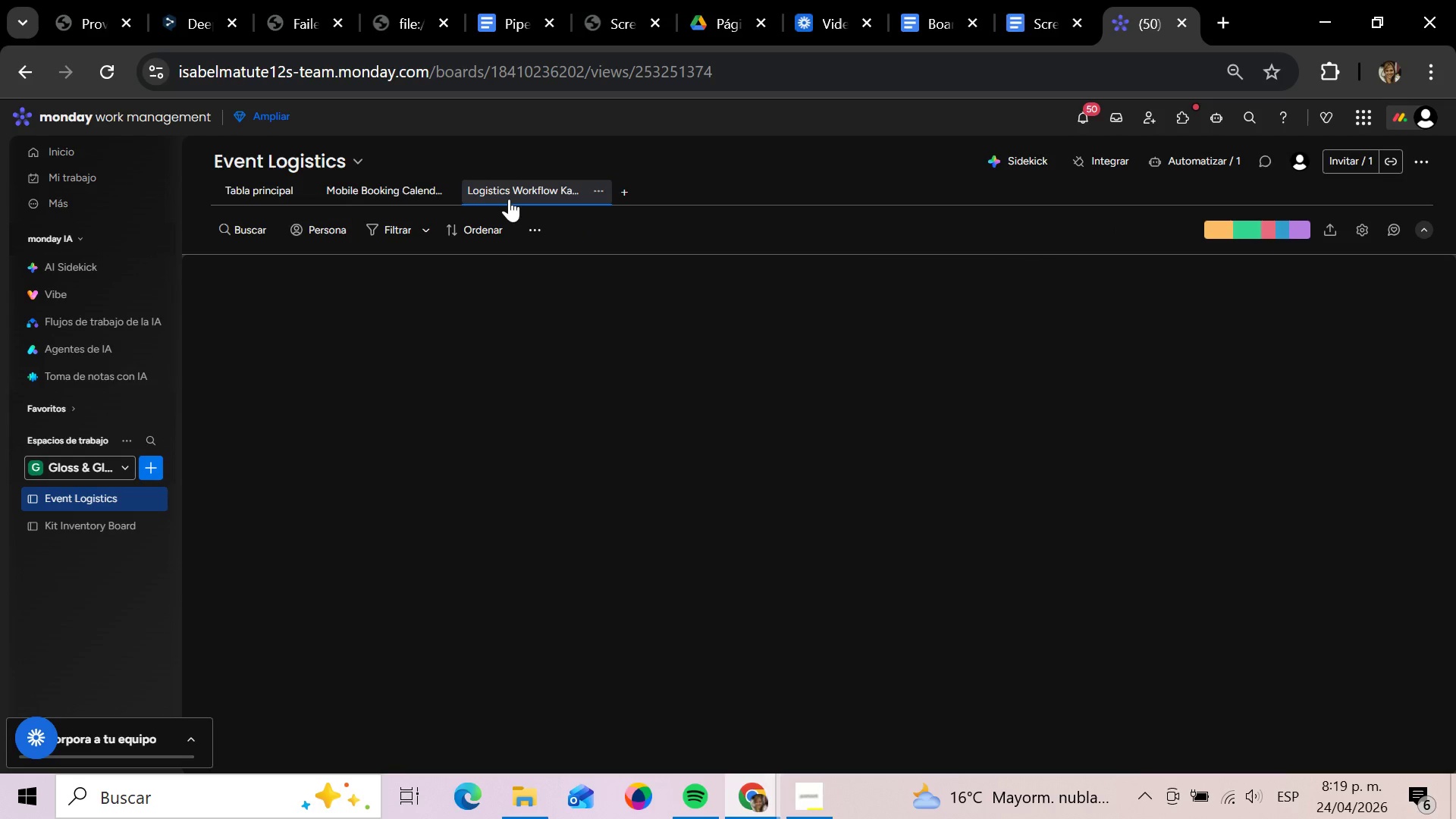 
left_click([99, 534])
 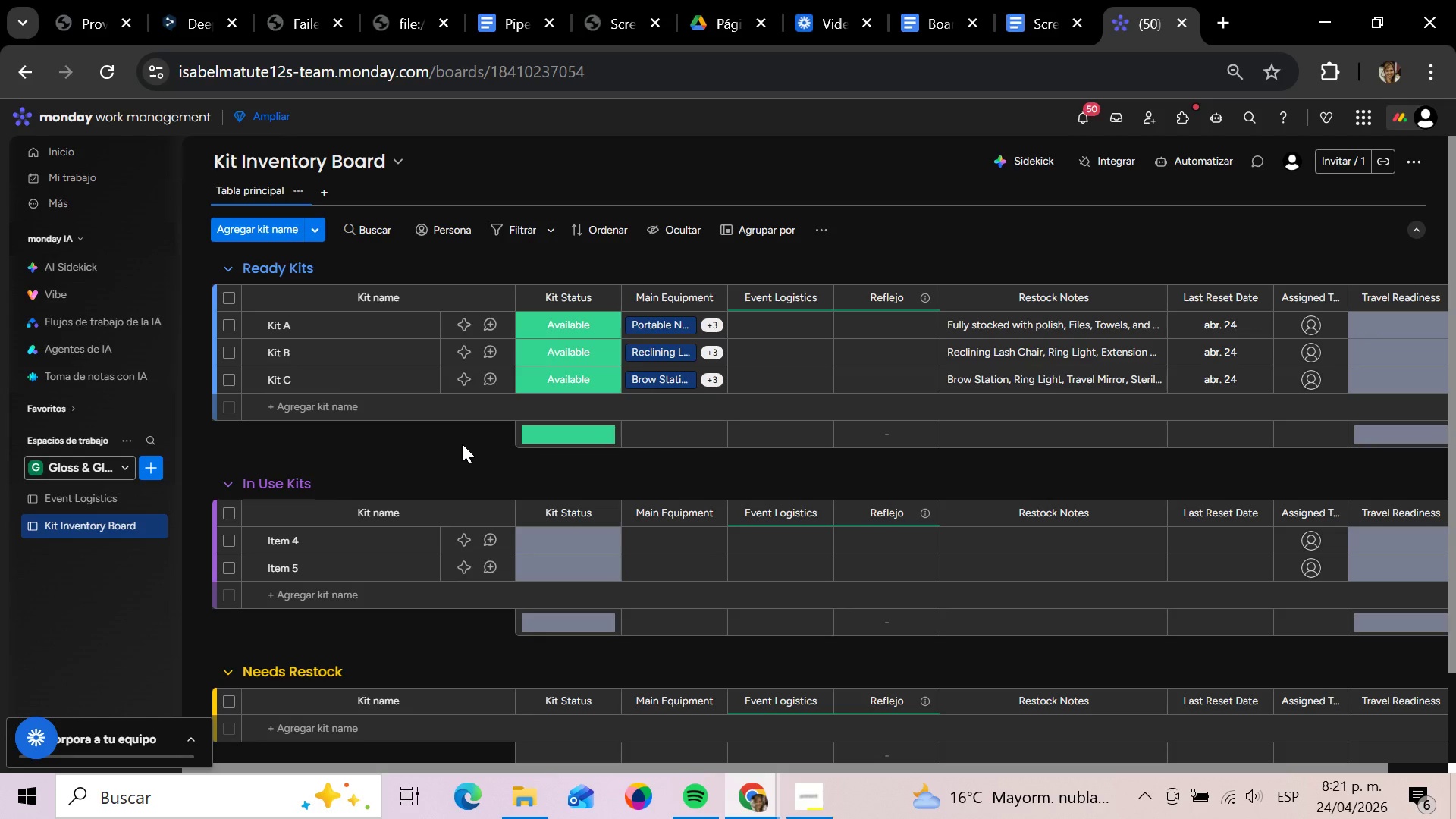 
wait(112.06)
 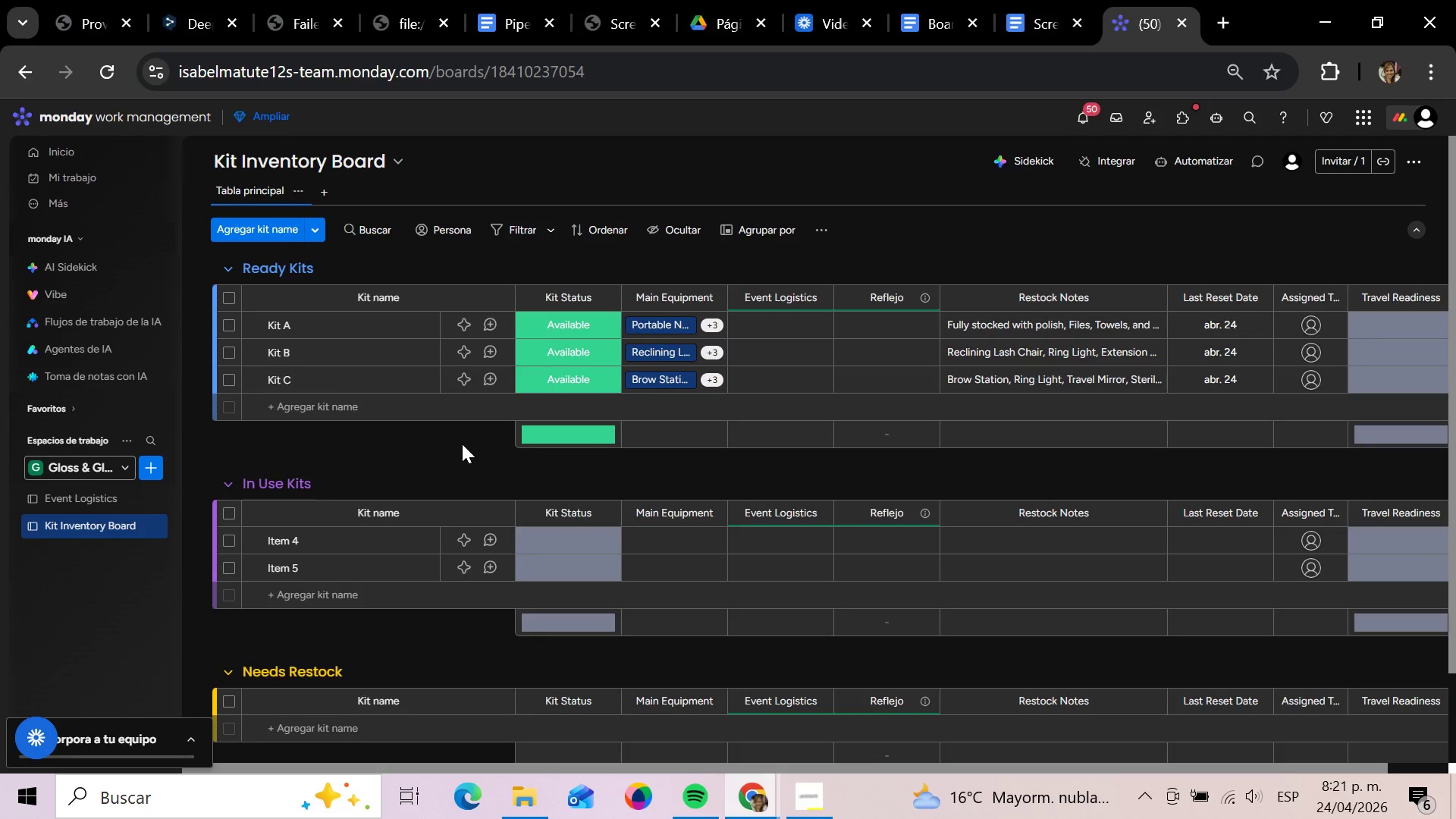 
left_click([815, 326])
 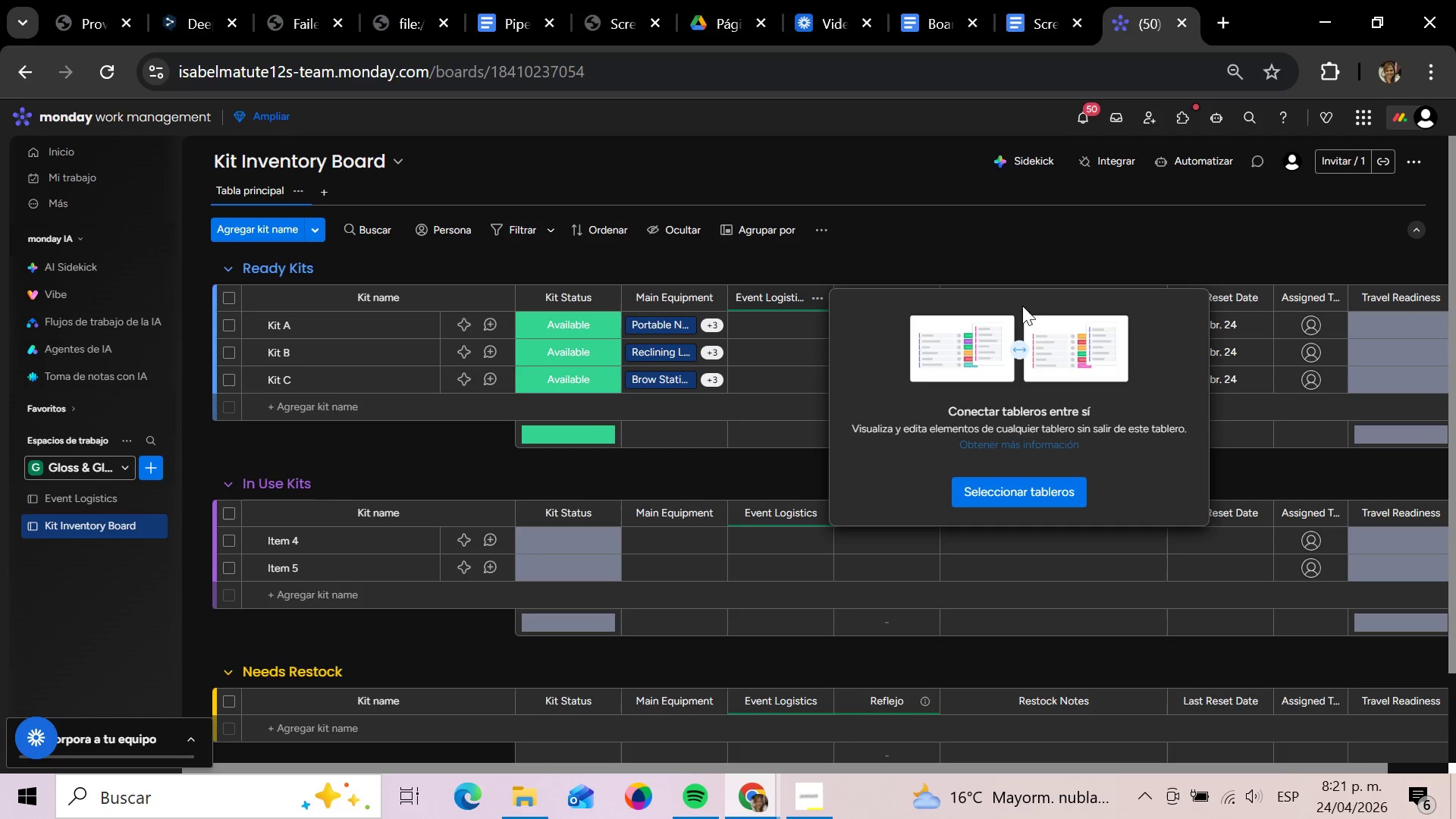 
left_click([1000, 263])
 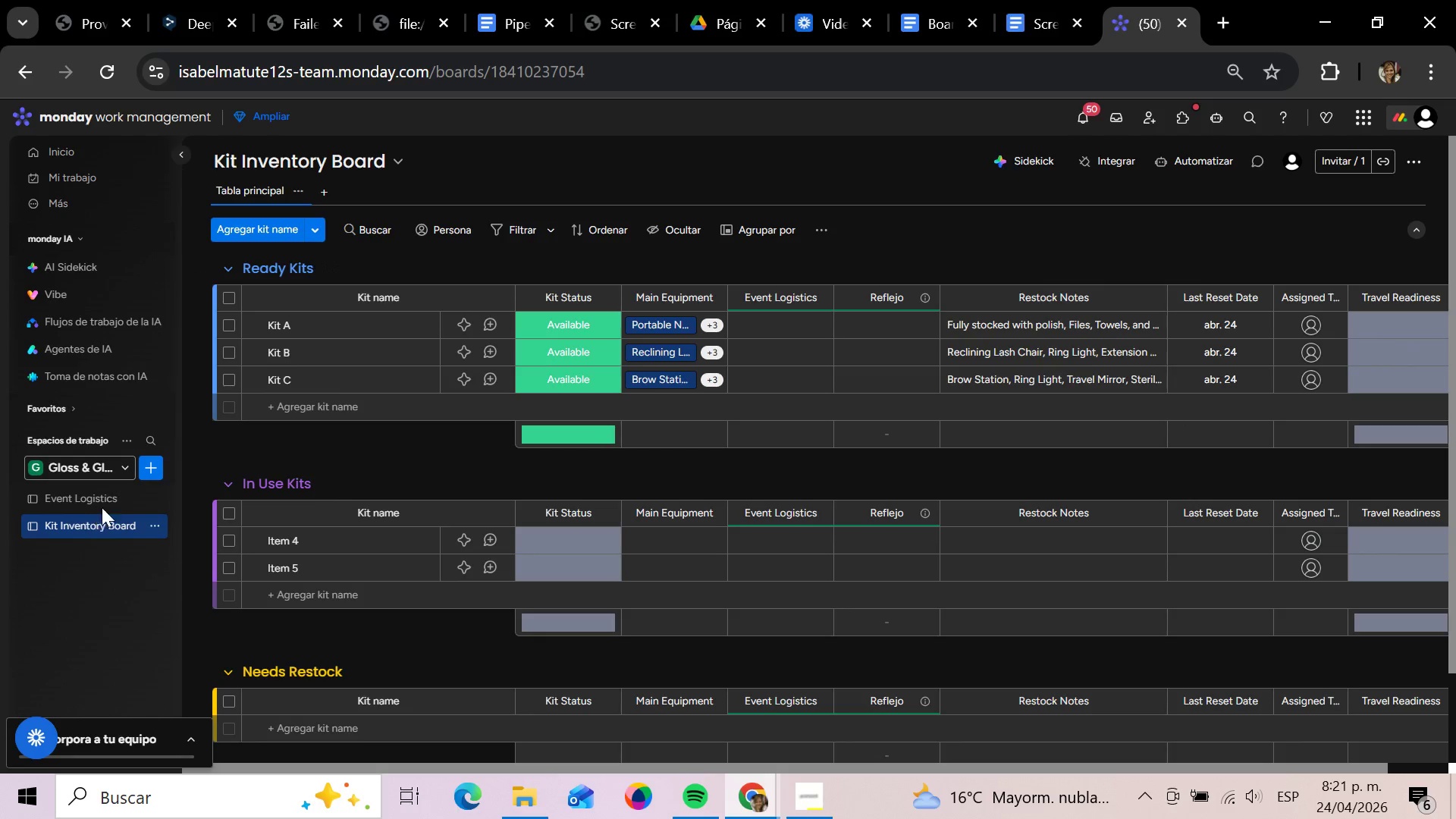 
left_click([106, 504])
 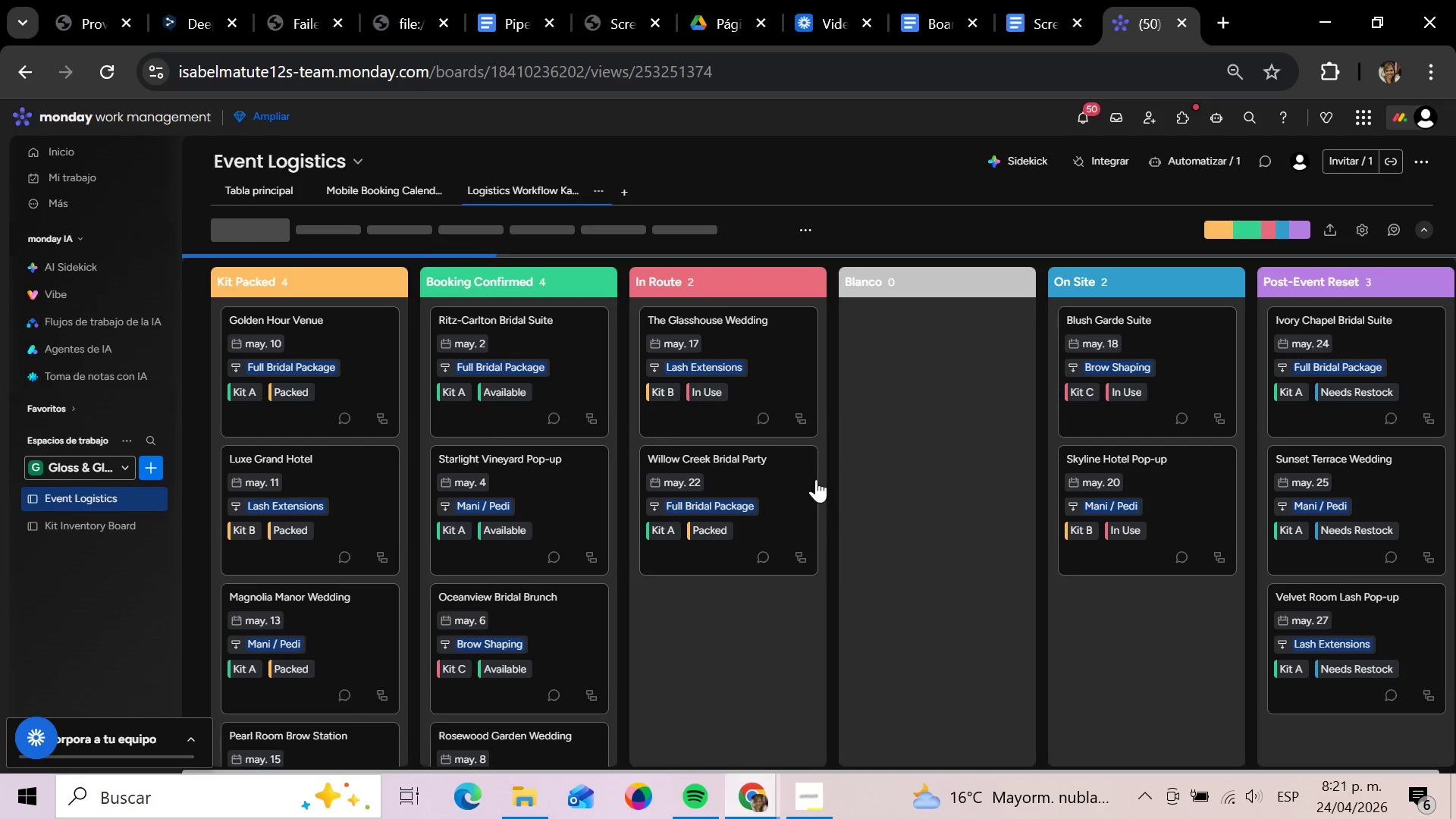 
left_click([267, 202])
 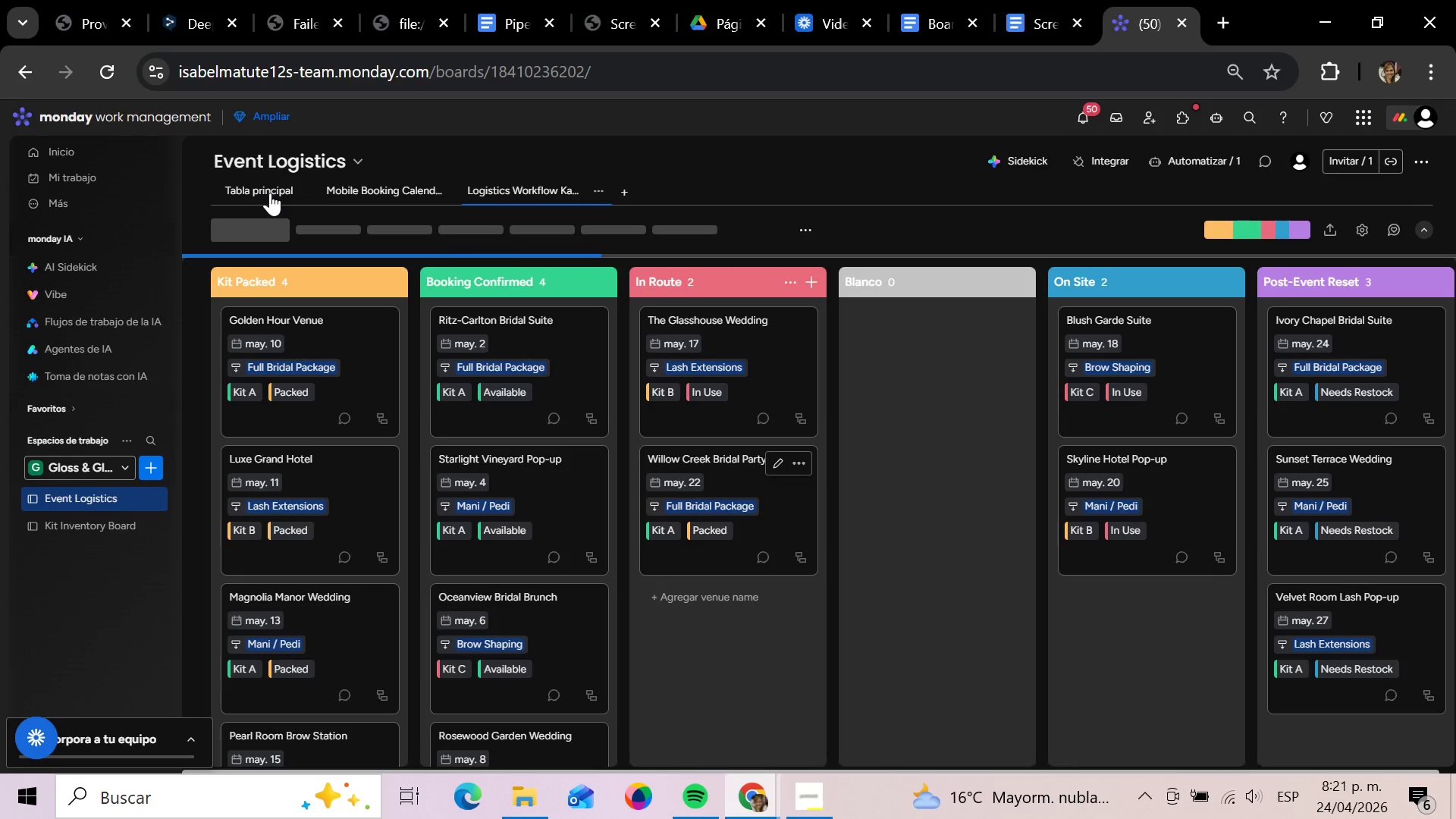 
left_click([270, 193])
 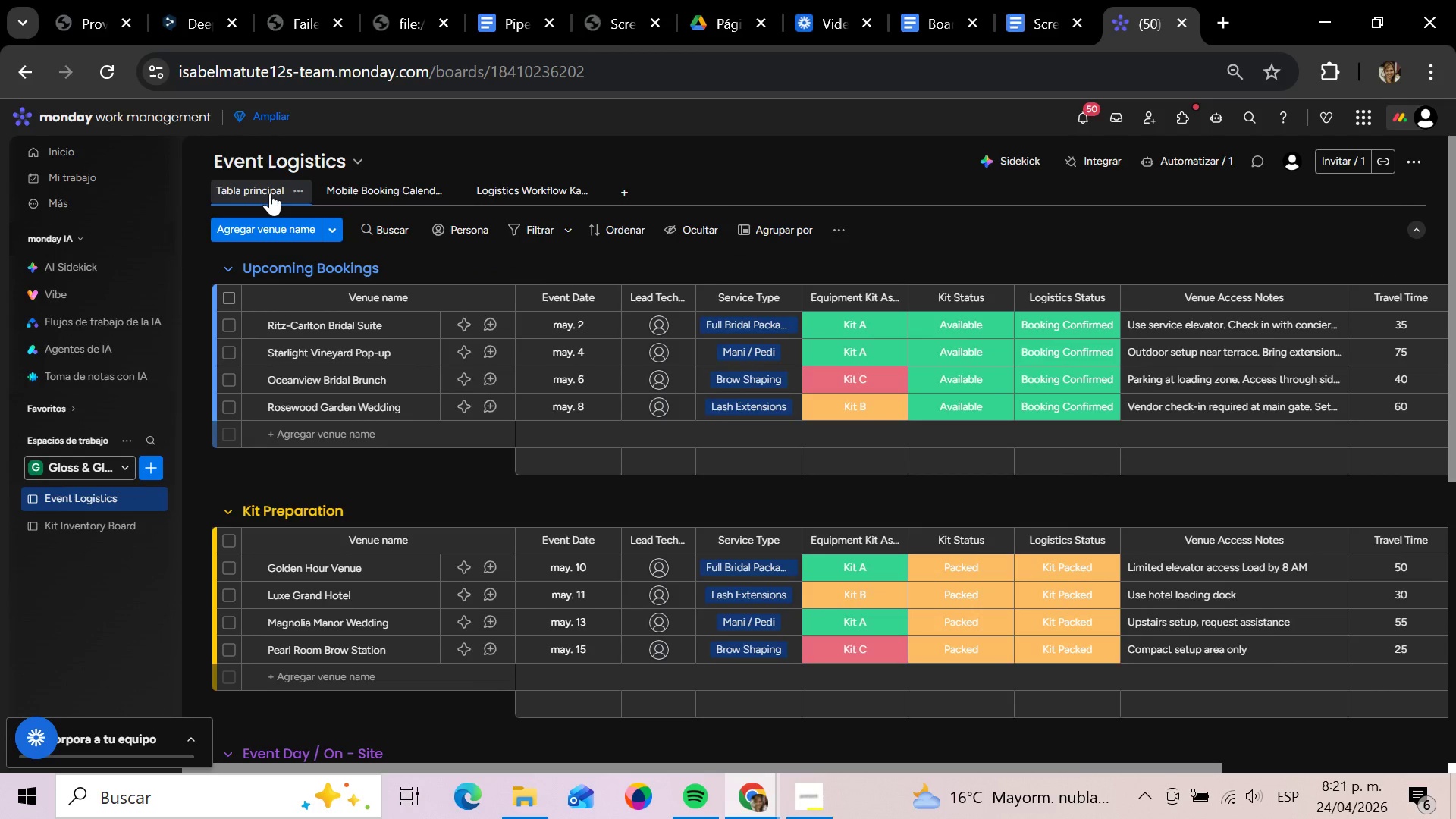 
left_click([270, 193])
 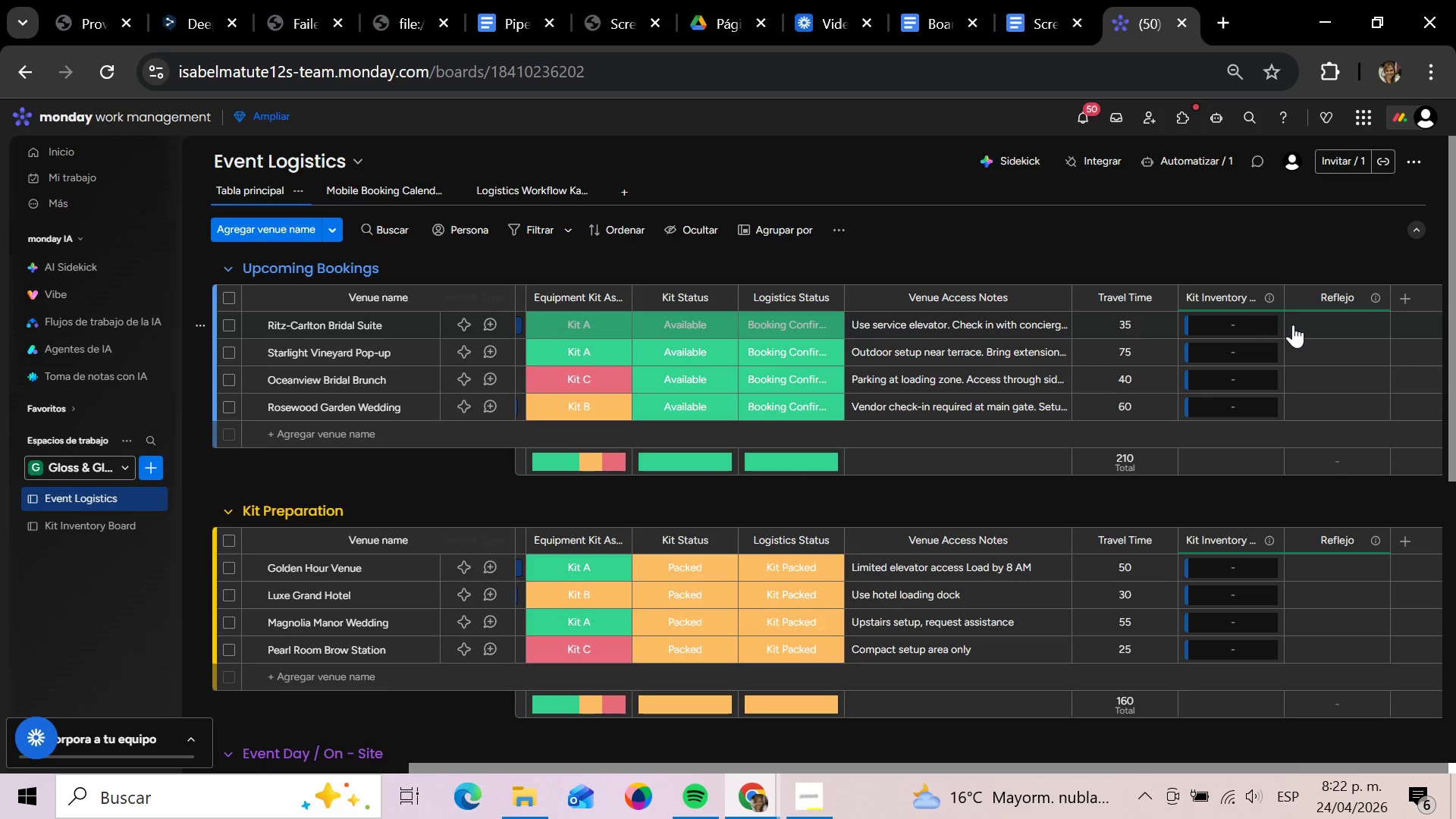 
wait(65.56)
 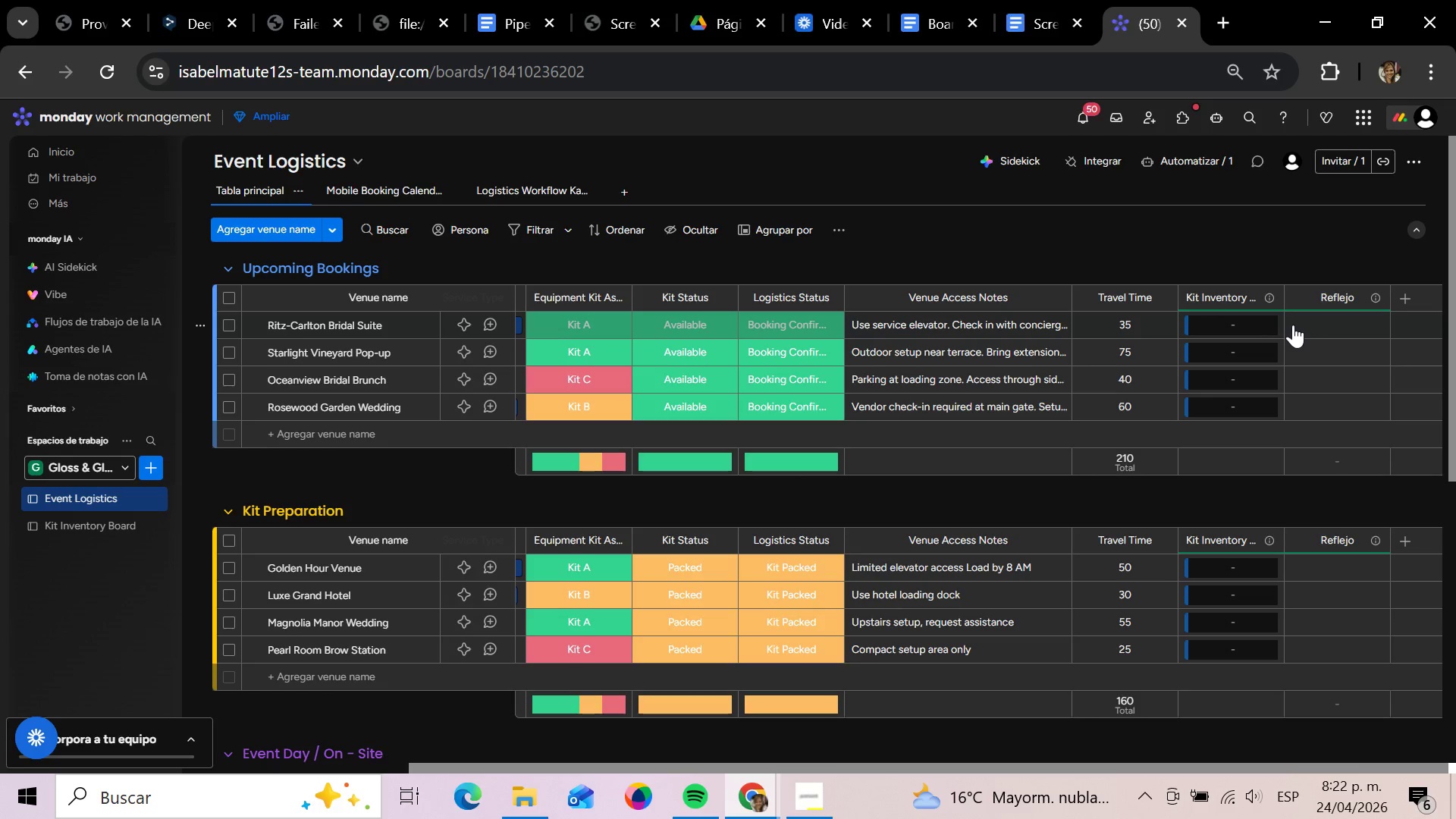 
left_click([130, 523])
 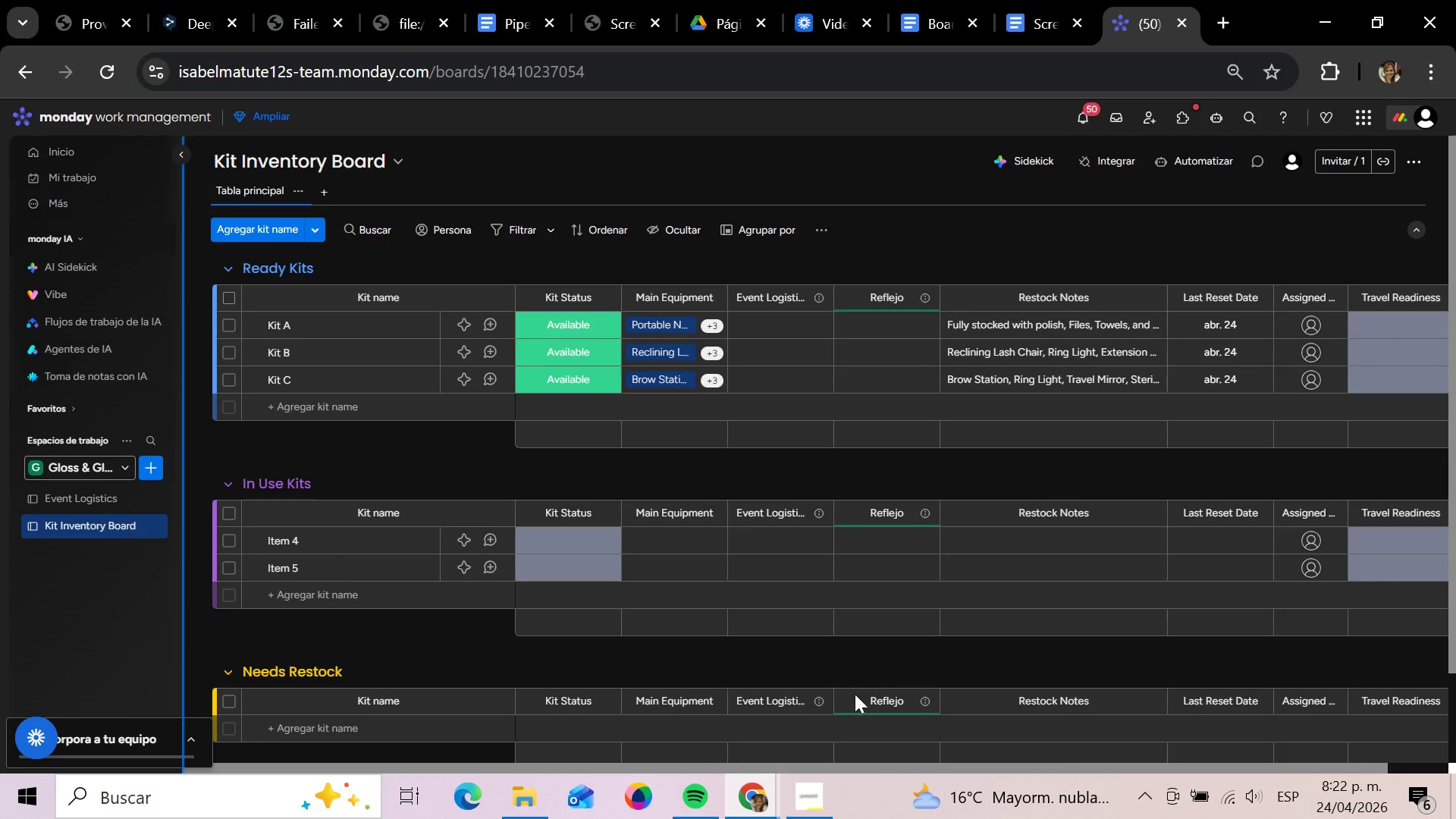 
scroll: coordinate [1077, 406], scroll_direction: down, amount: 2.0
 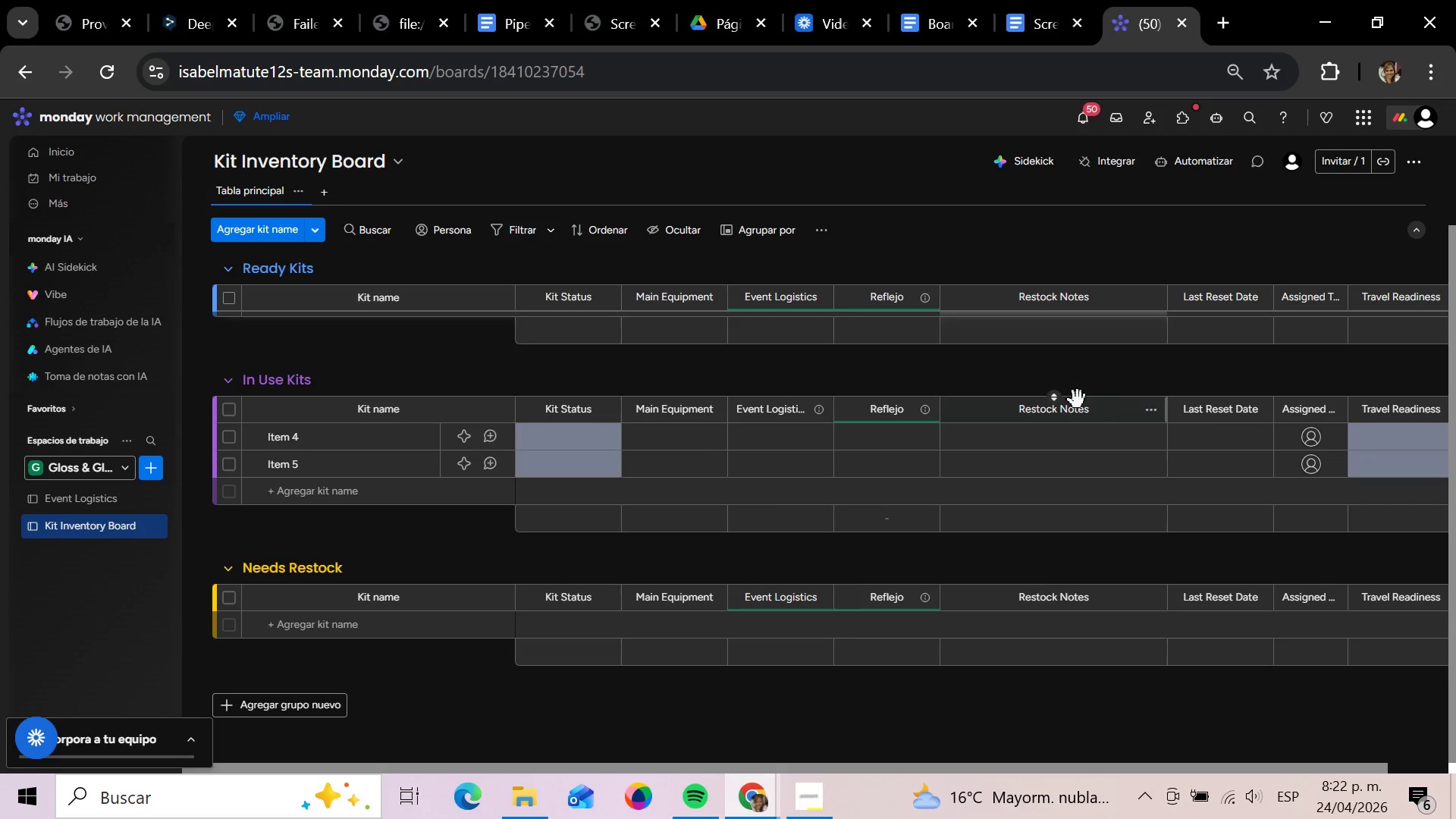 
scroll: coordinate [1095, 423], scroll_direction: up, amount: 3.0
 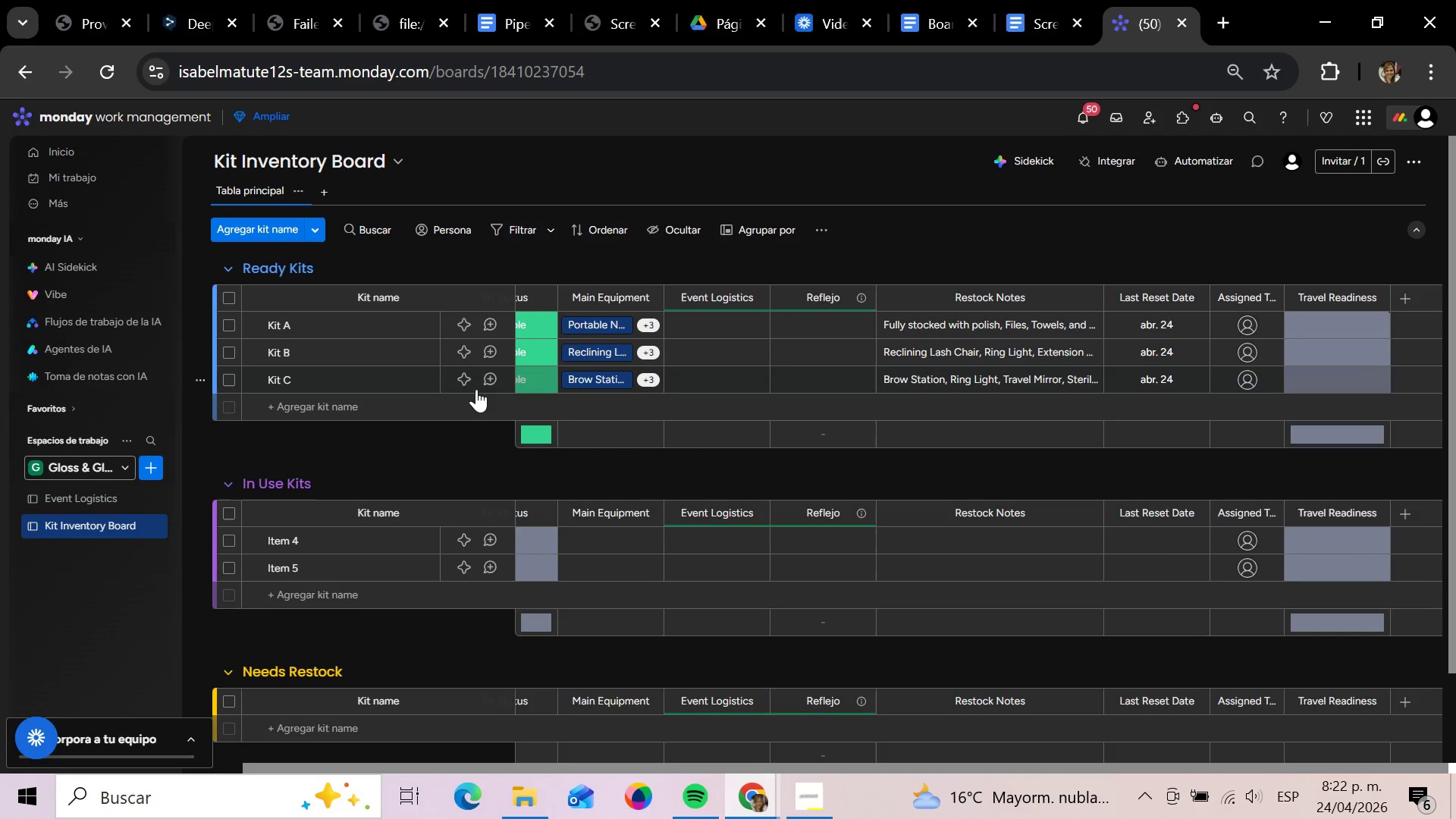 
left_click([96, 500])
 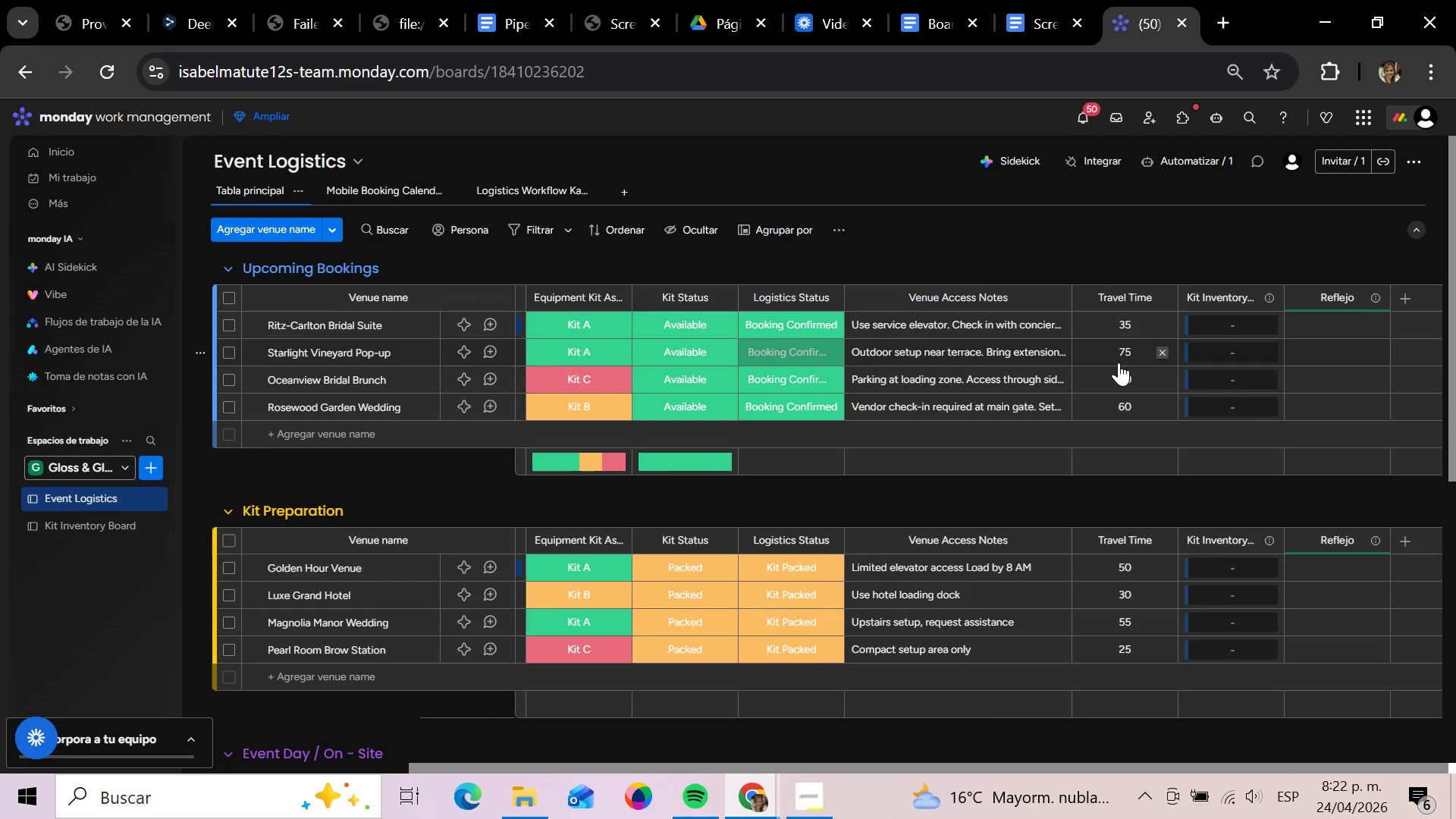 
wait(5.84)
 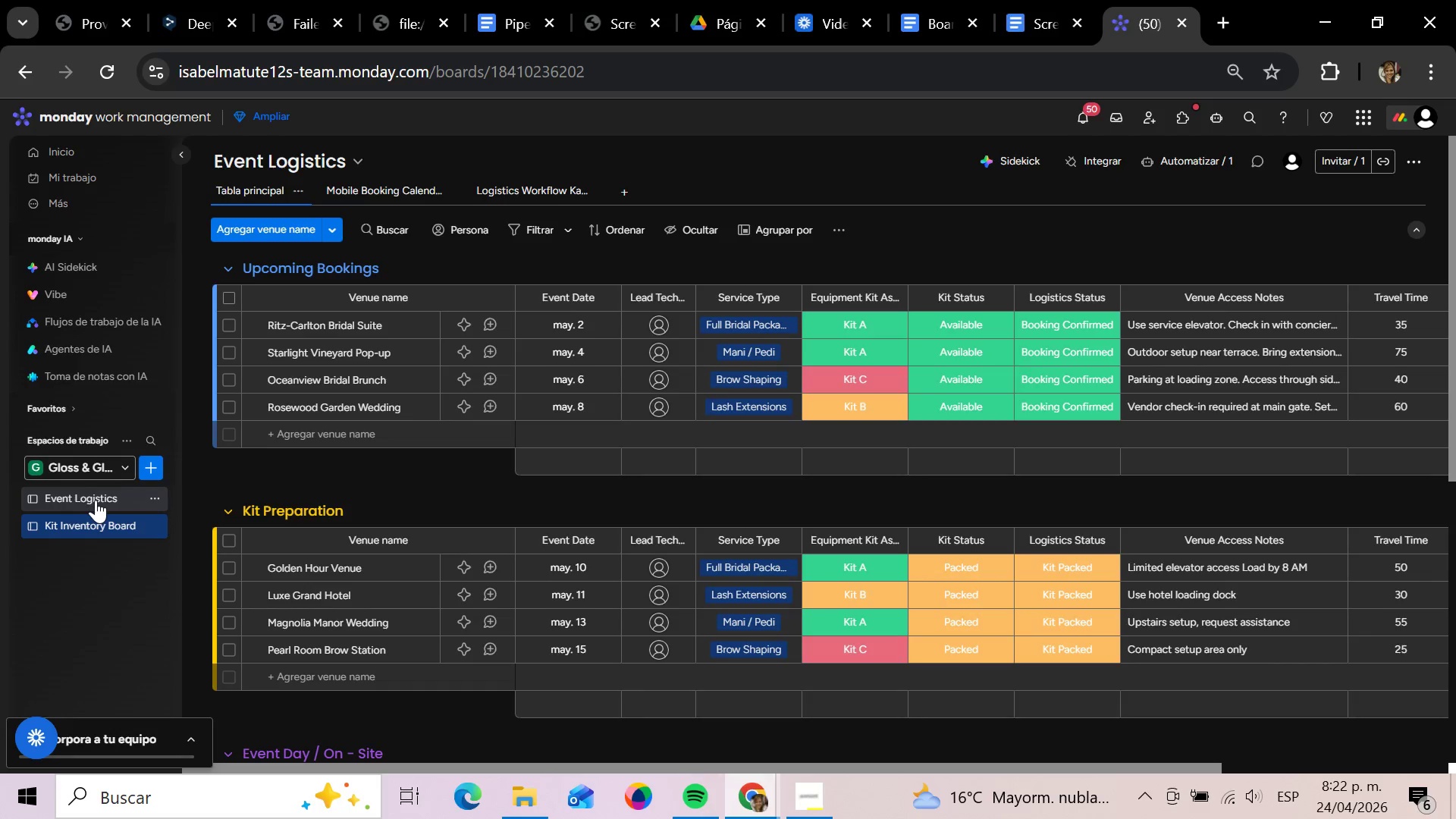 
mouse_move([1262, 302])
 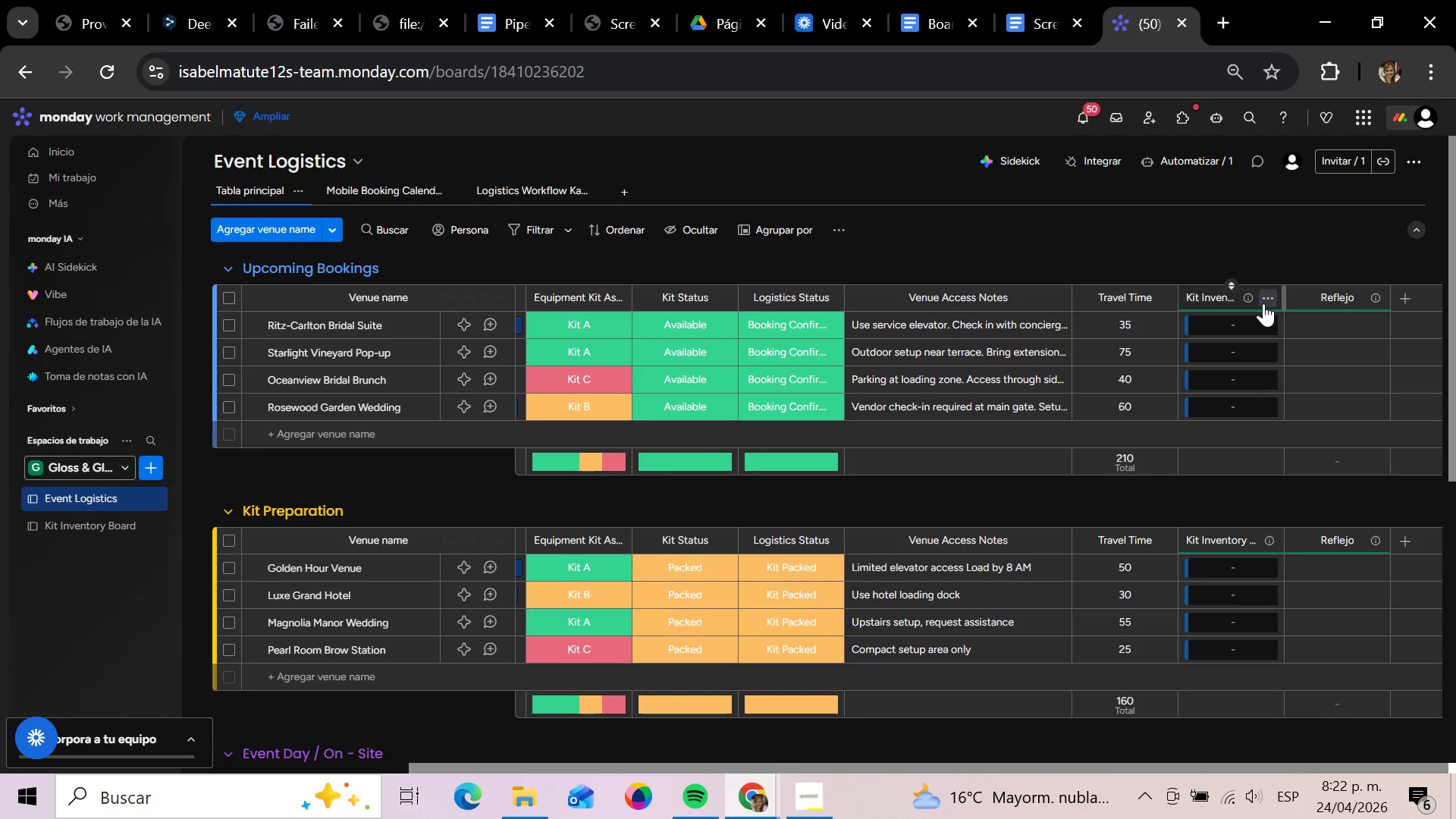 
left_click([1263, 303])
 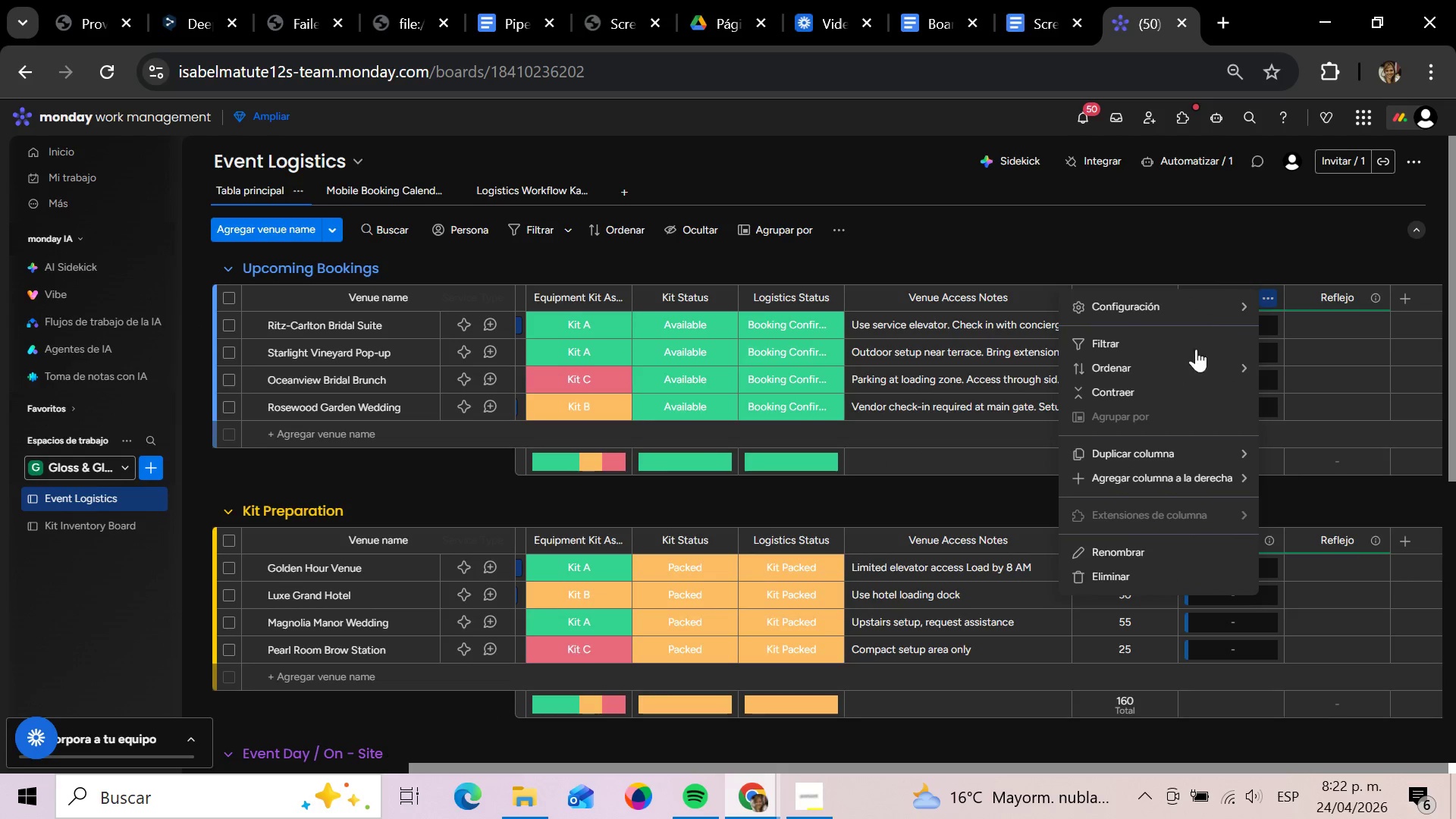 
left_click([1202, 303])
 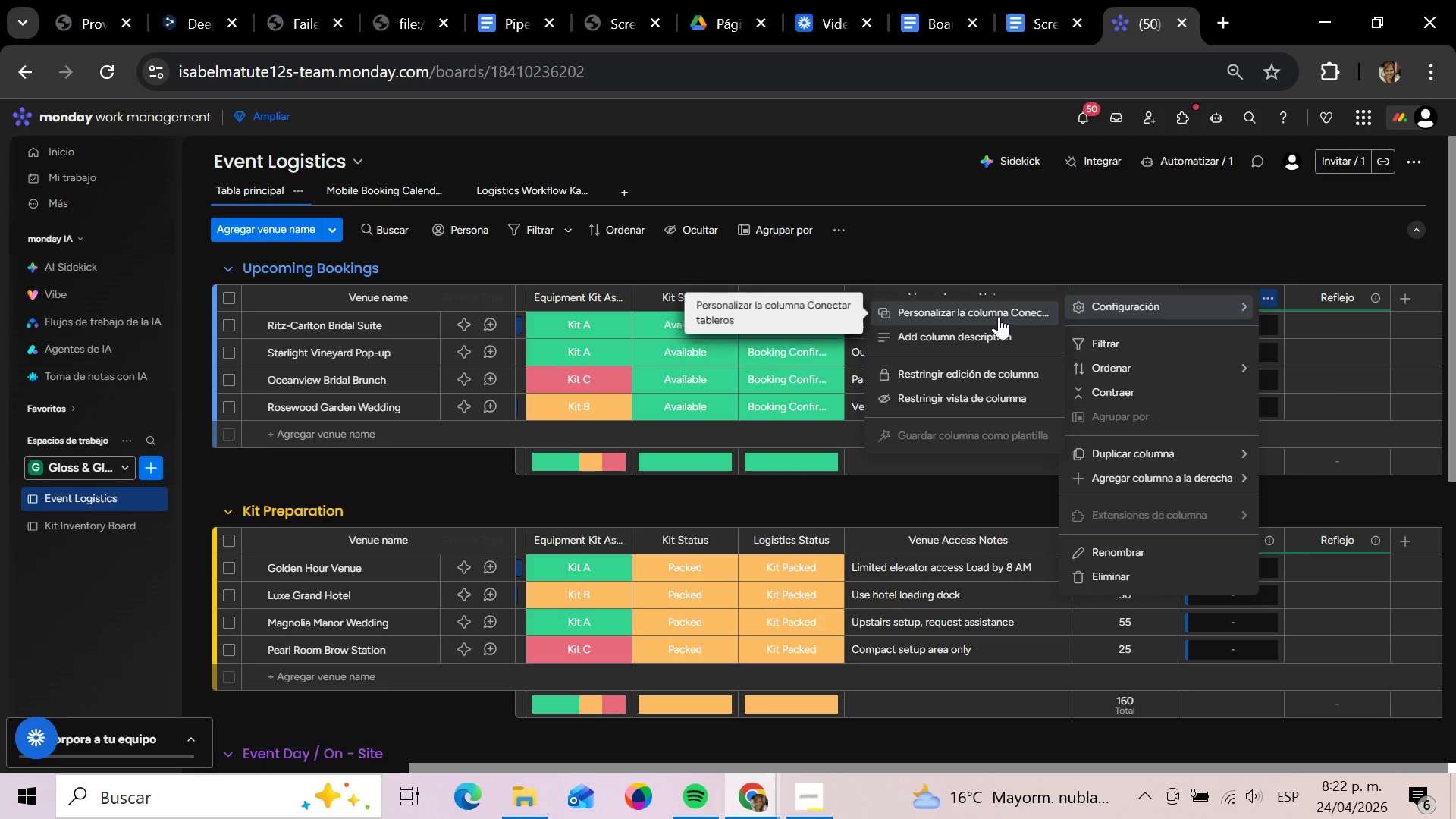 
left_click([999, 316])
 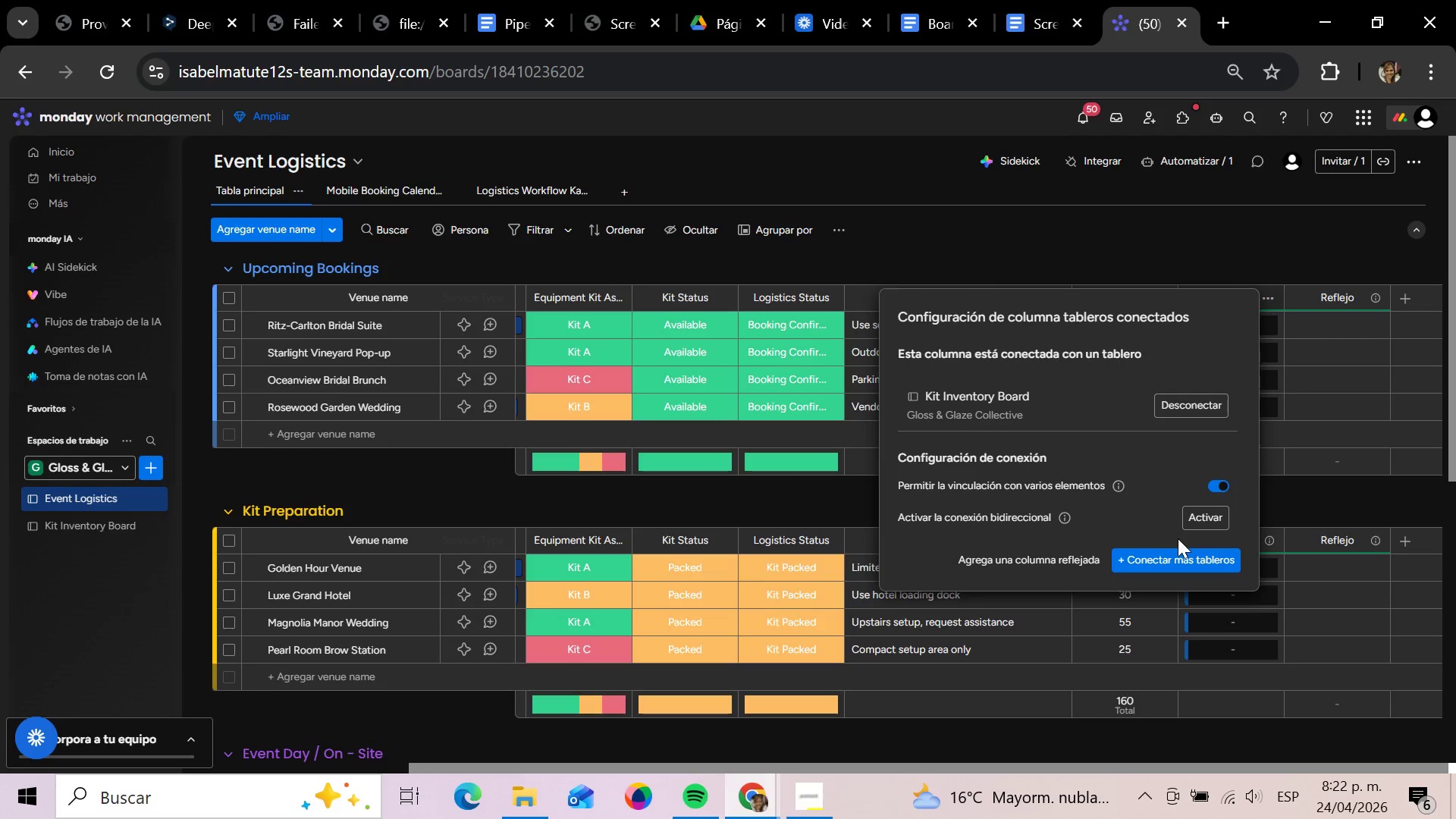 
left_click([1192, 524])
 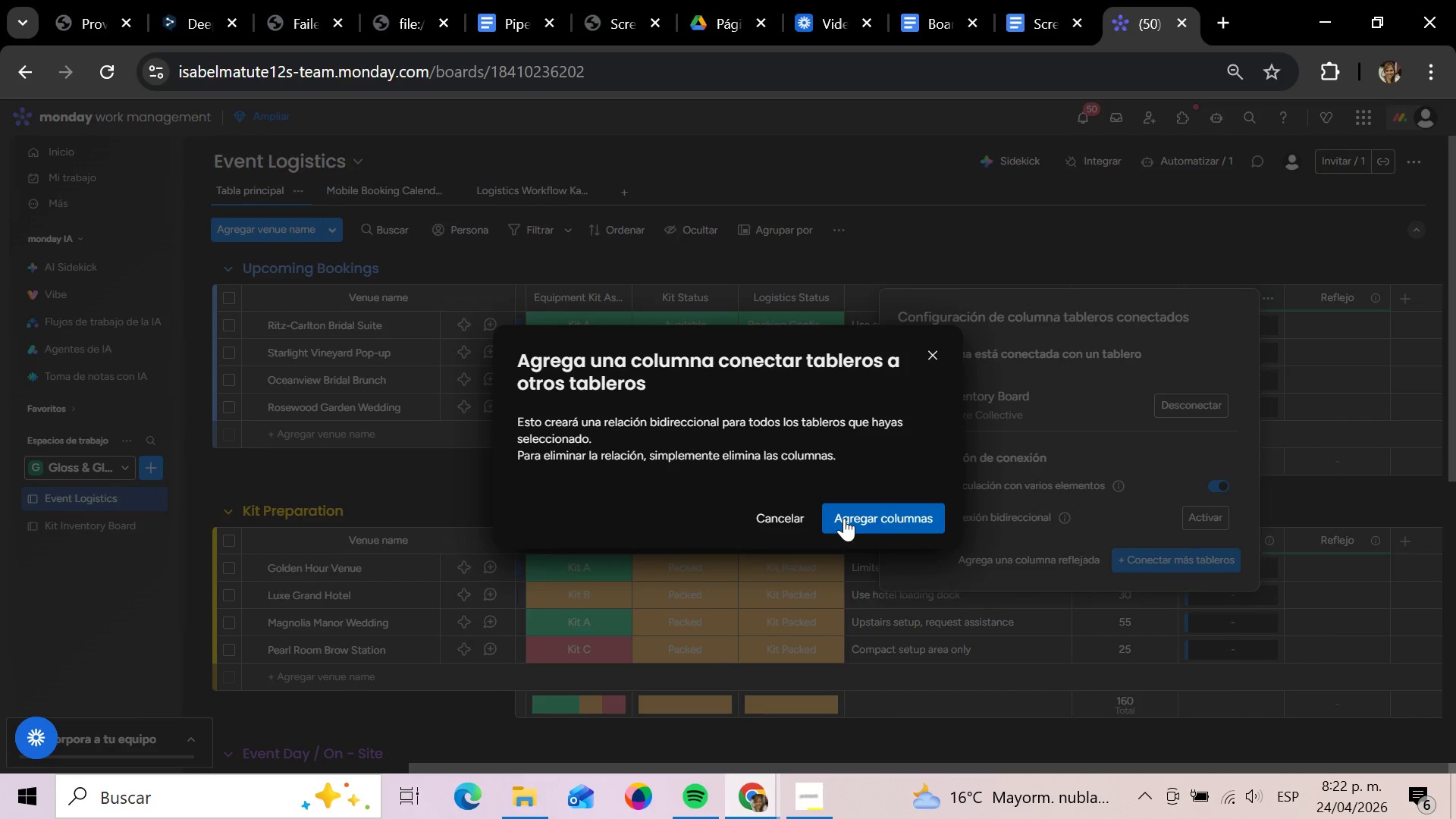 
left_click([844, 518])
 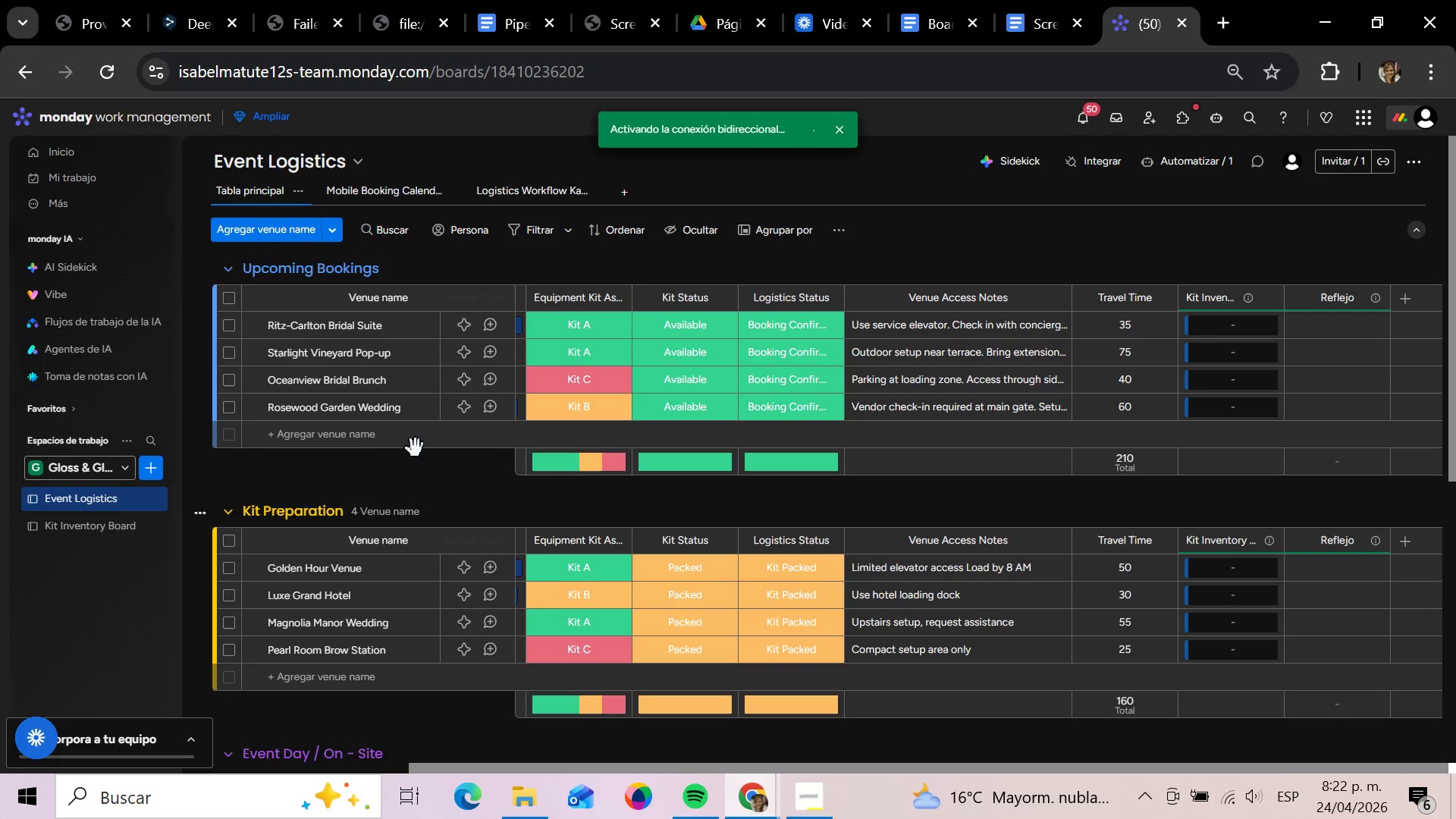 
left_click([97, 540])
 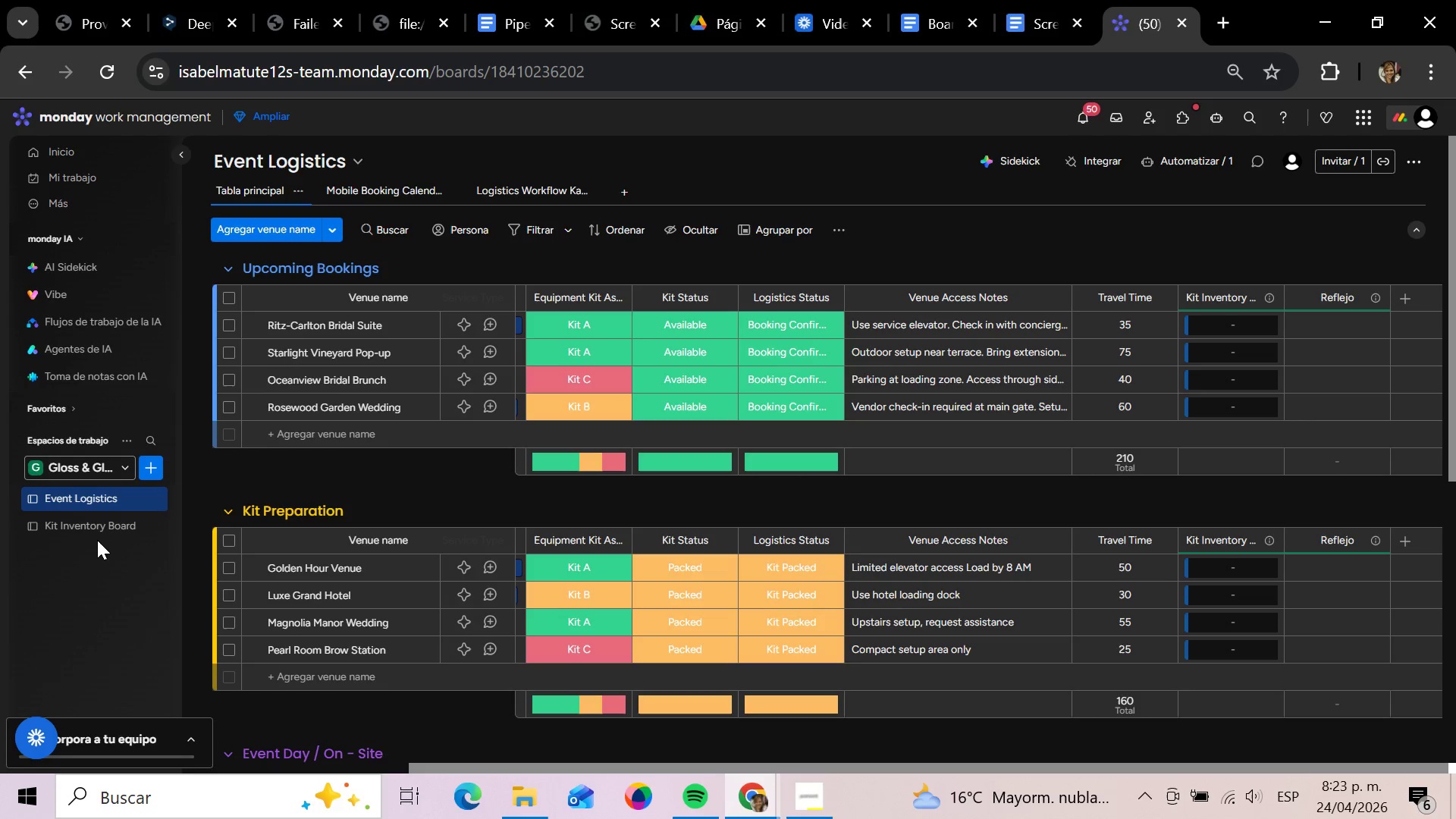 
wait(59.8)
 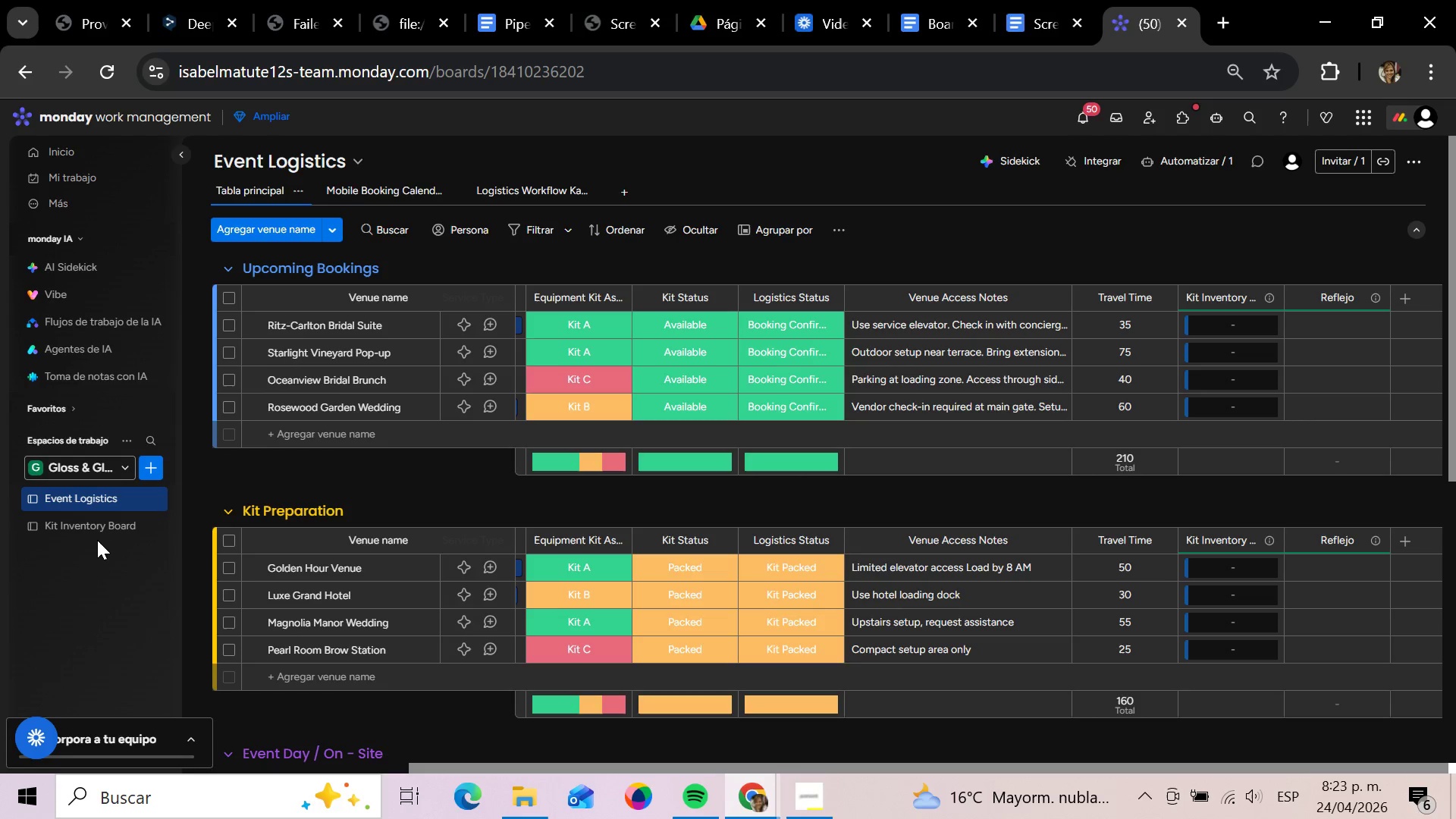 
left_click([94, 519])
 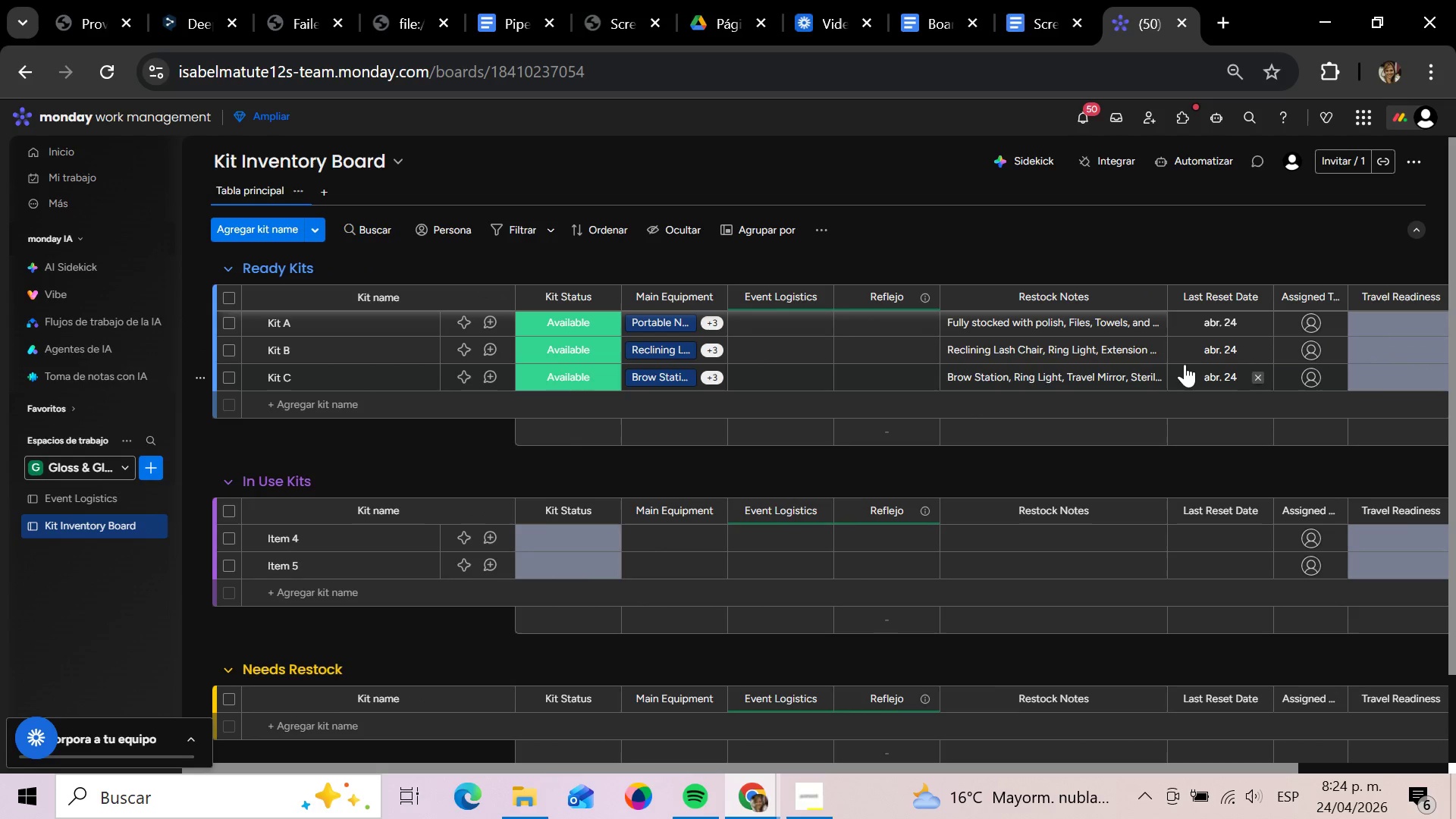 
wait(13.21)
 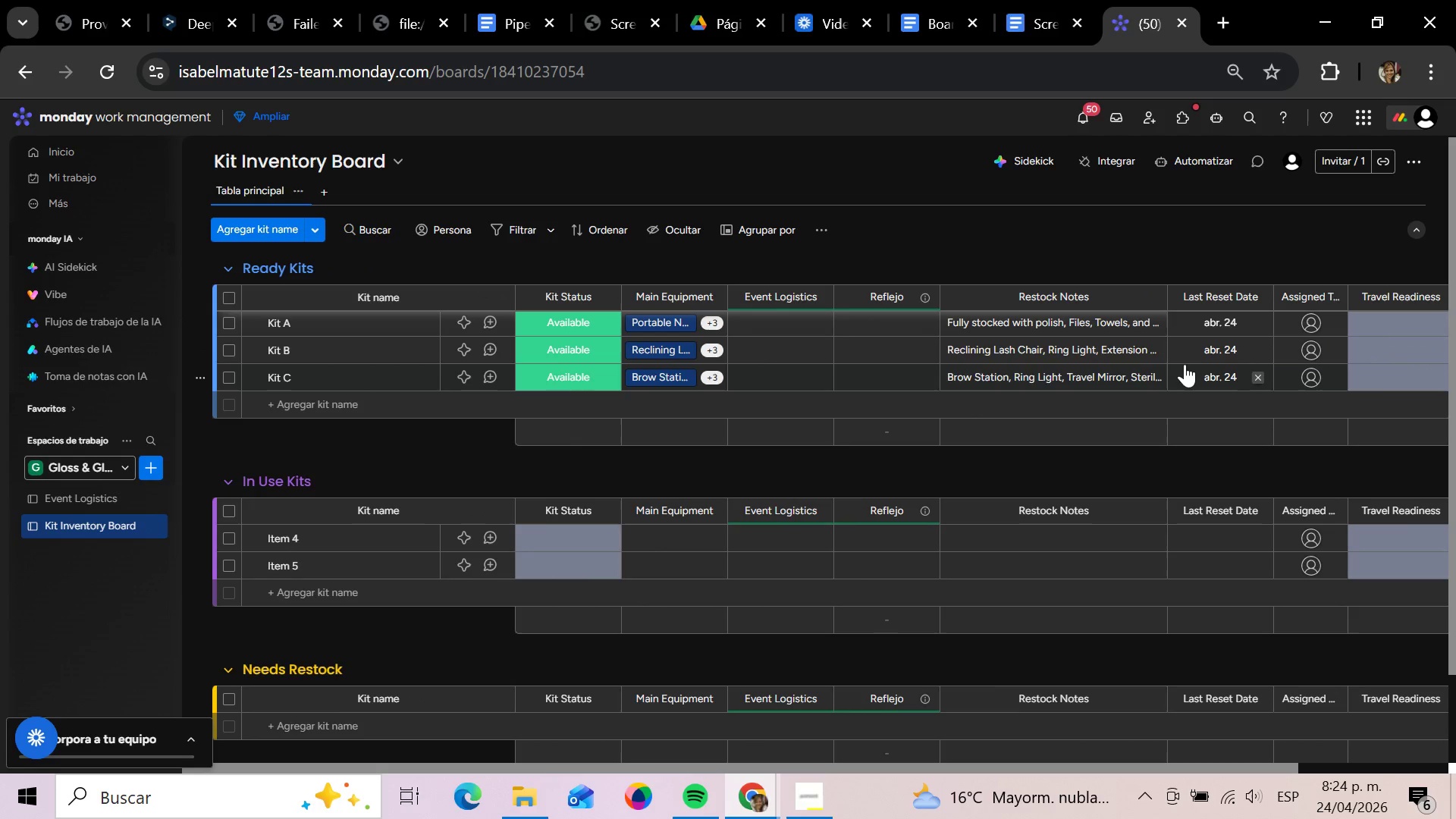 
mouse_move([848, 329])
 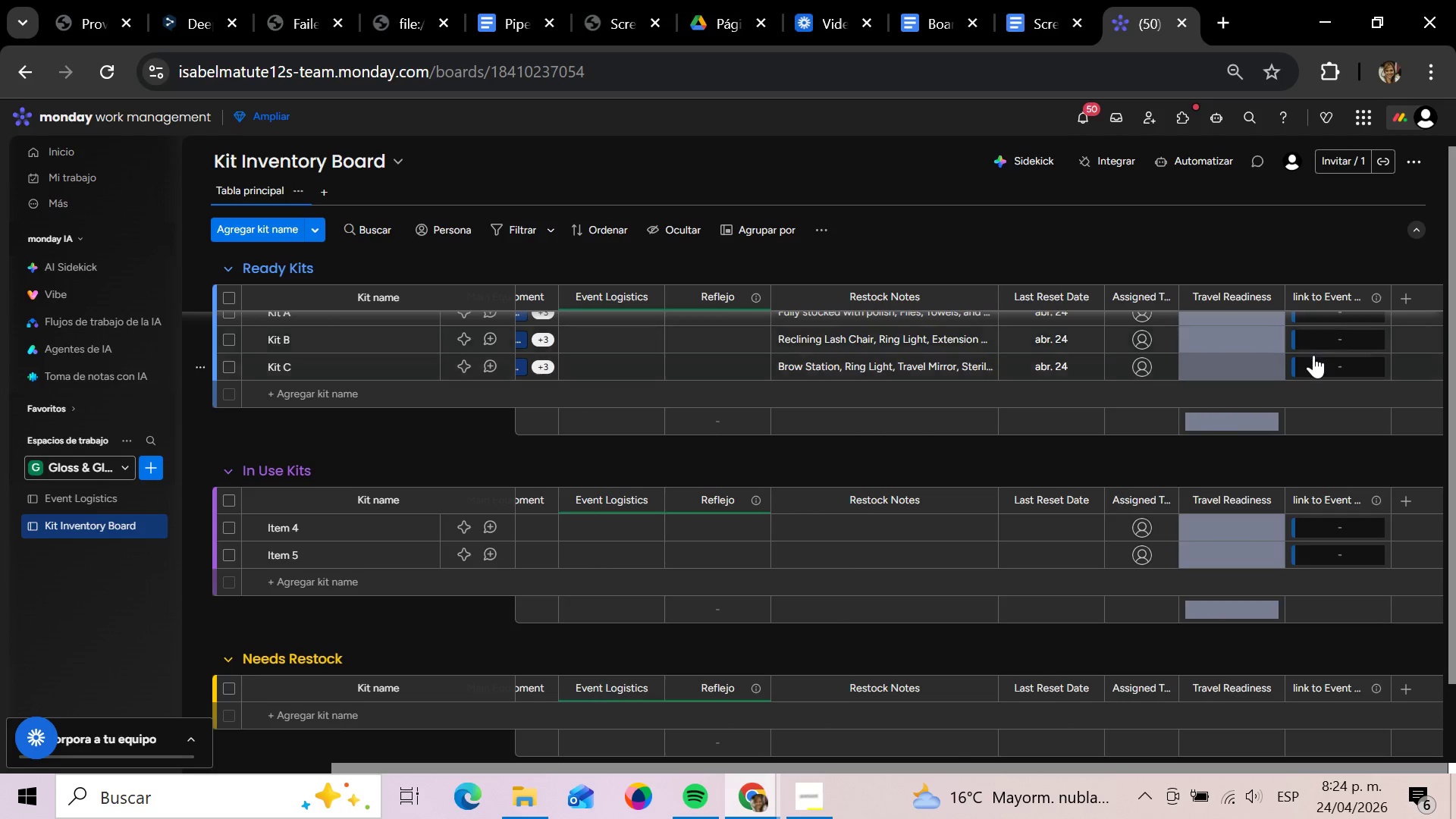 
left_click([1314, 366])
 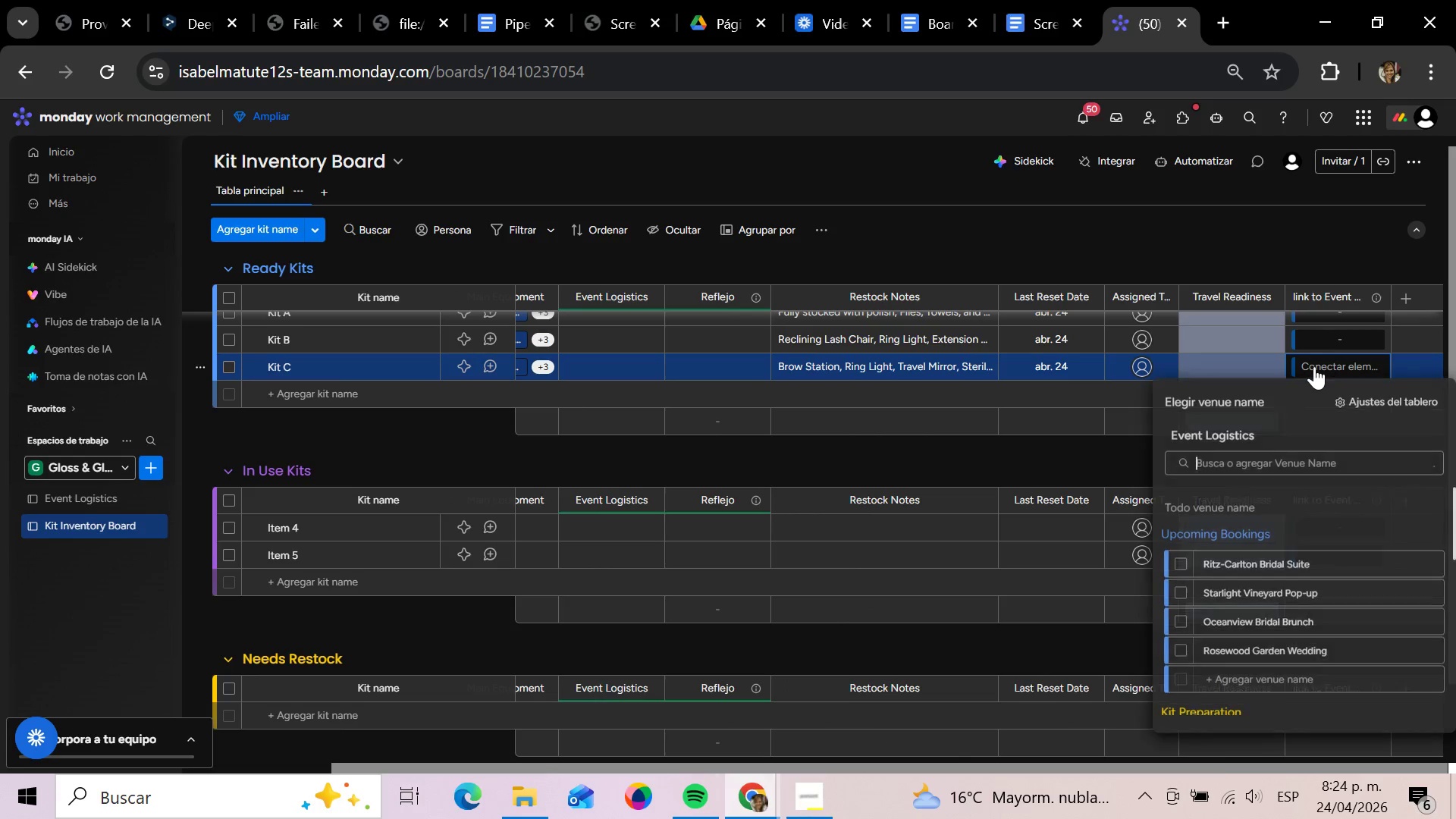 
left_click([1314, 366])
 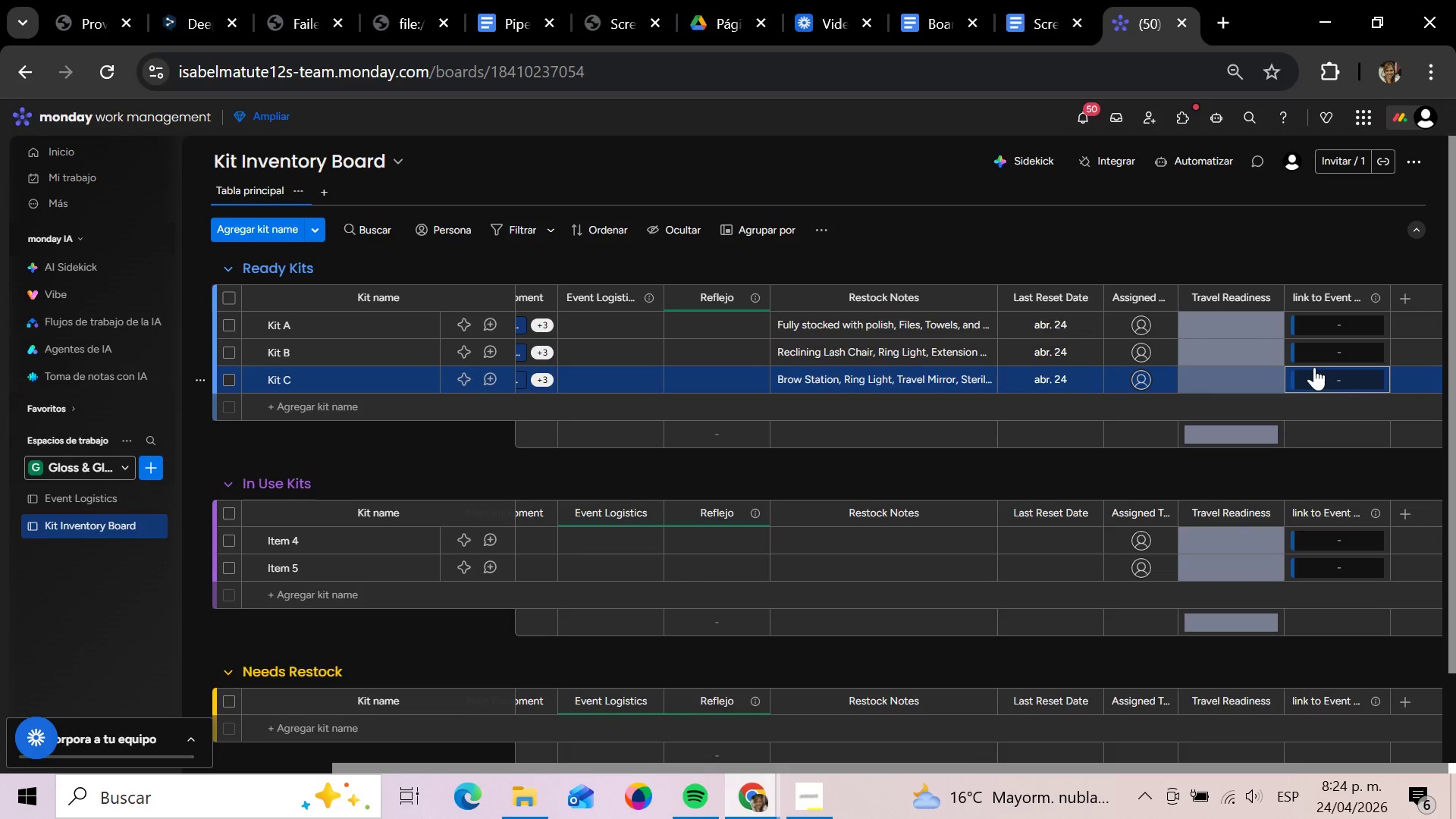 
wait(8.3)
 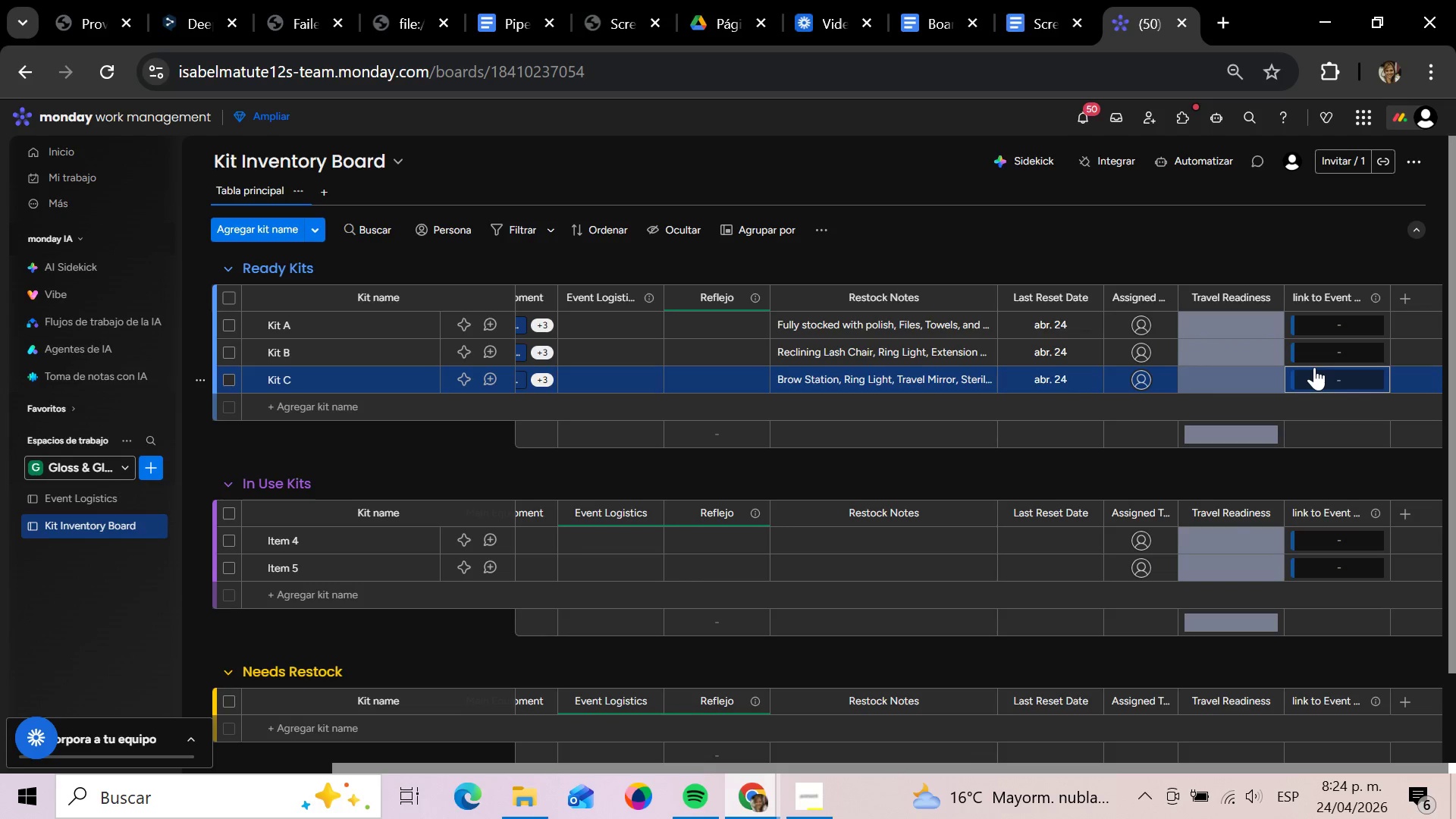 
left_click([1338, 317])
 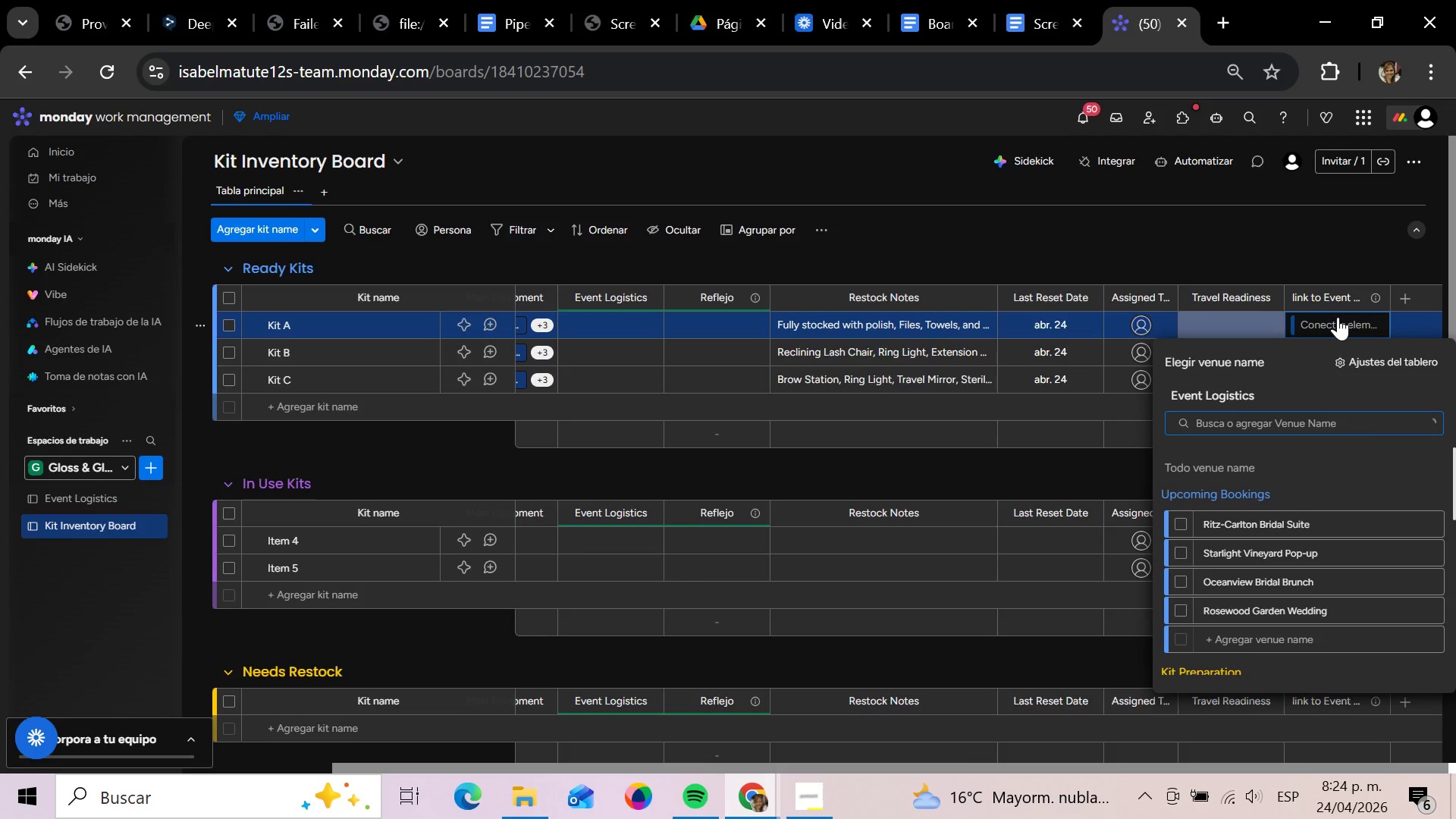 
mouse_move([1297, 562])
 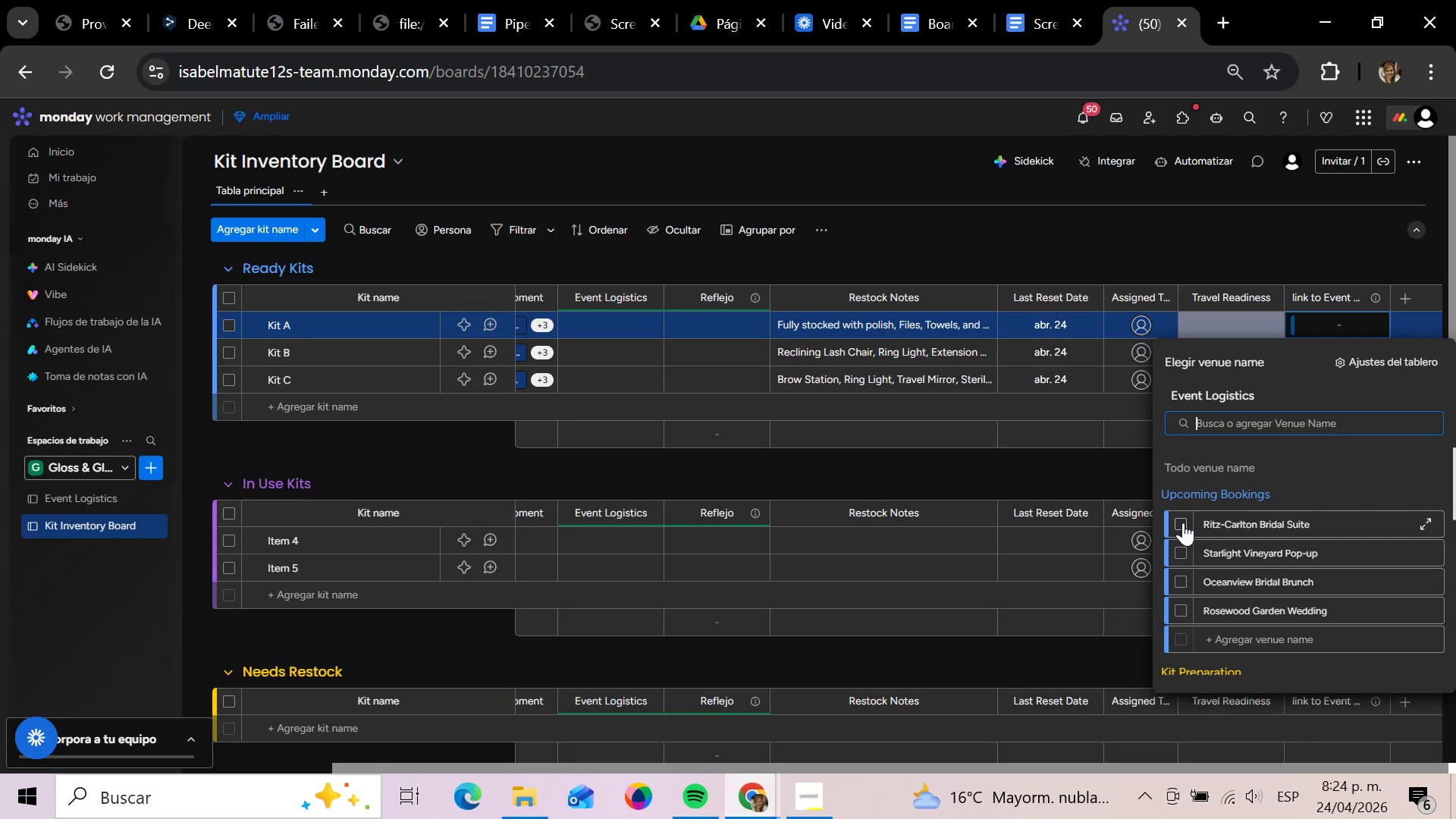 
wait(14.55)
 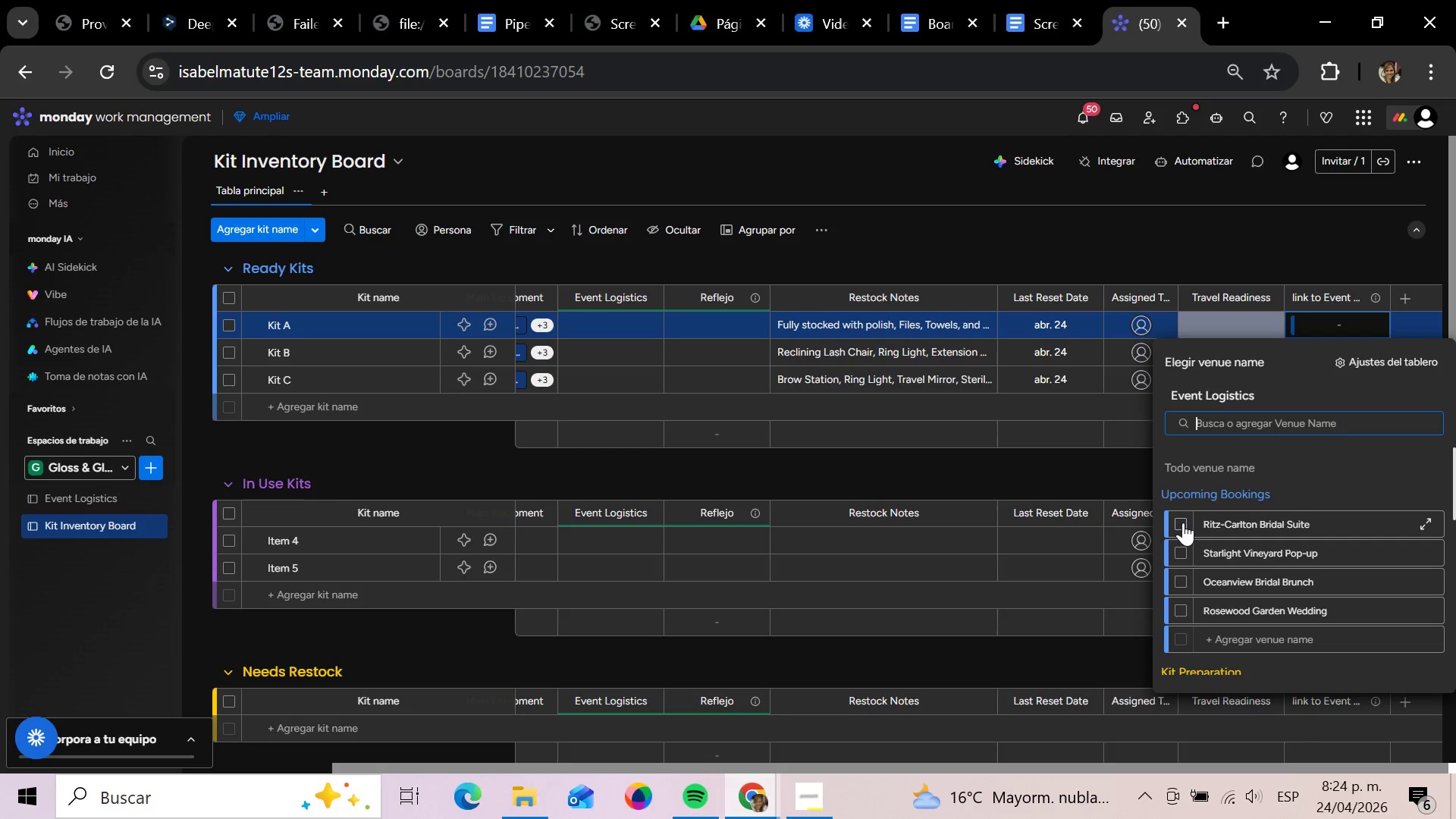 
left_click([1183, 522])
 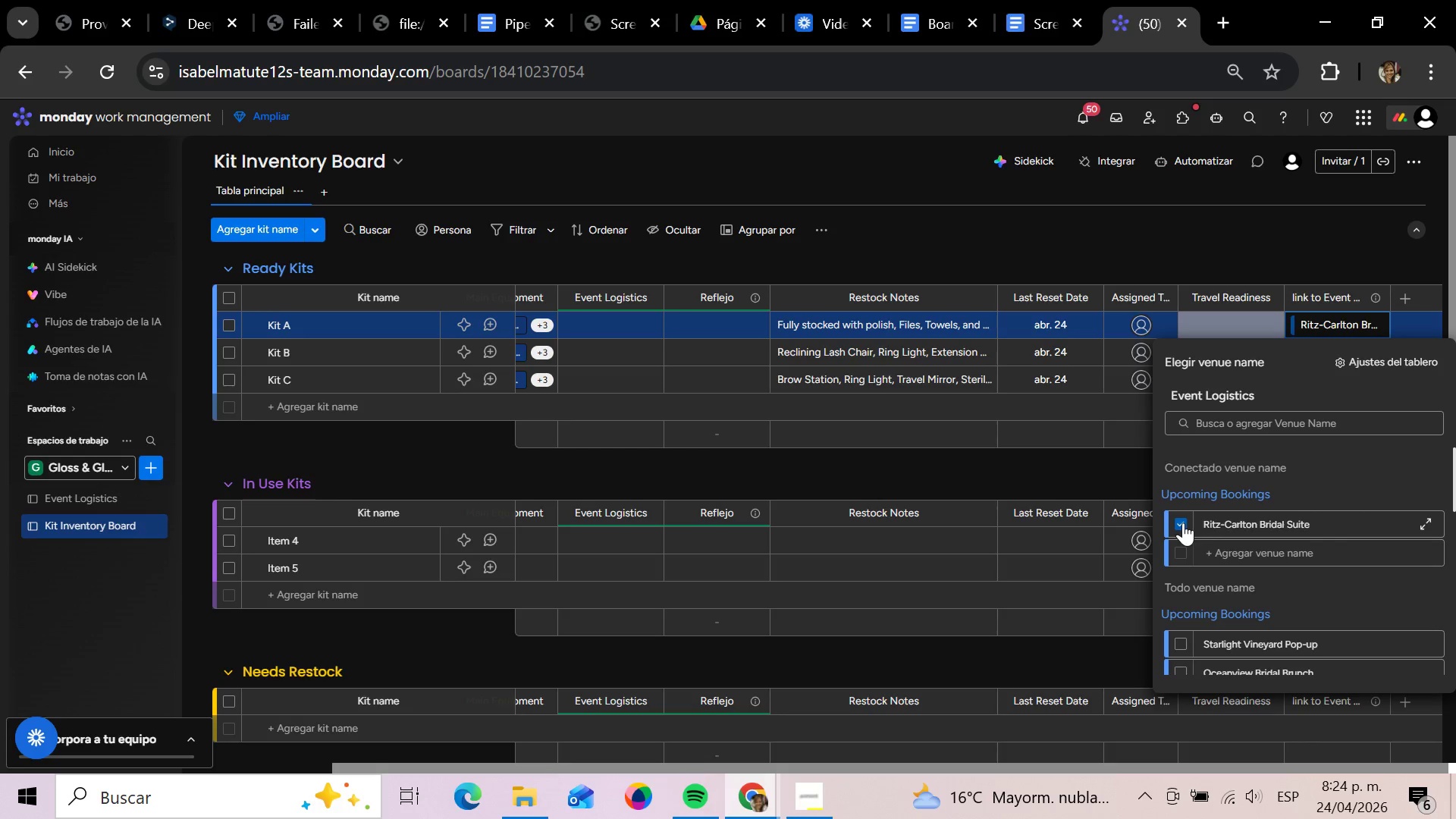 
left_click([1183, 522])
 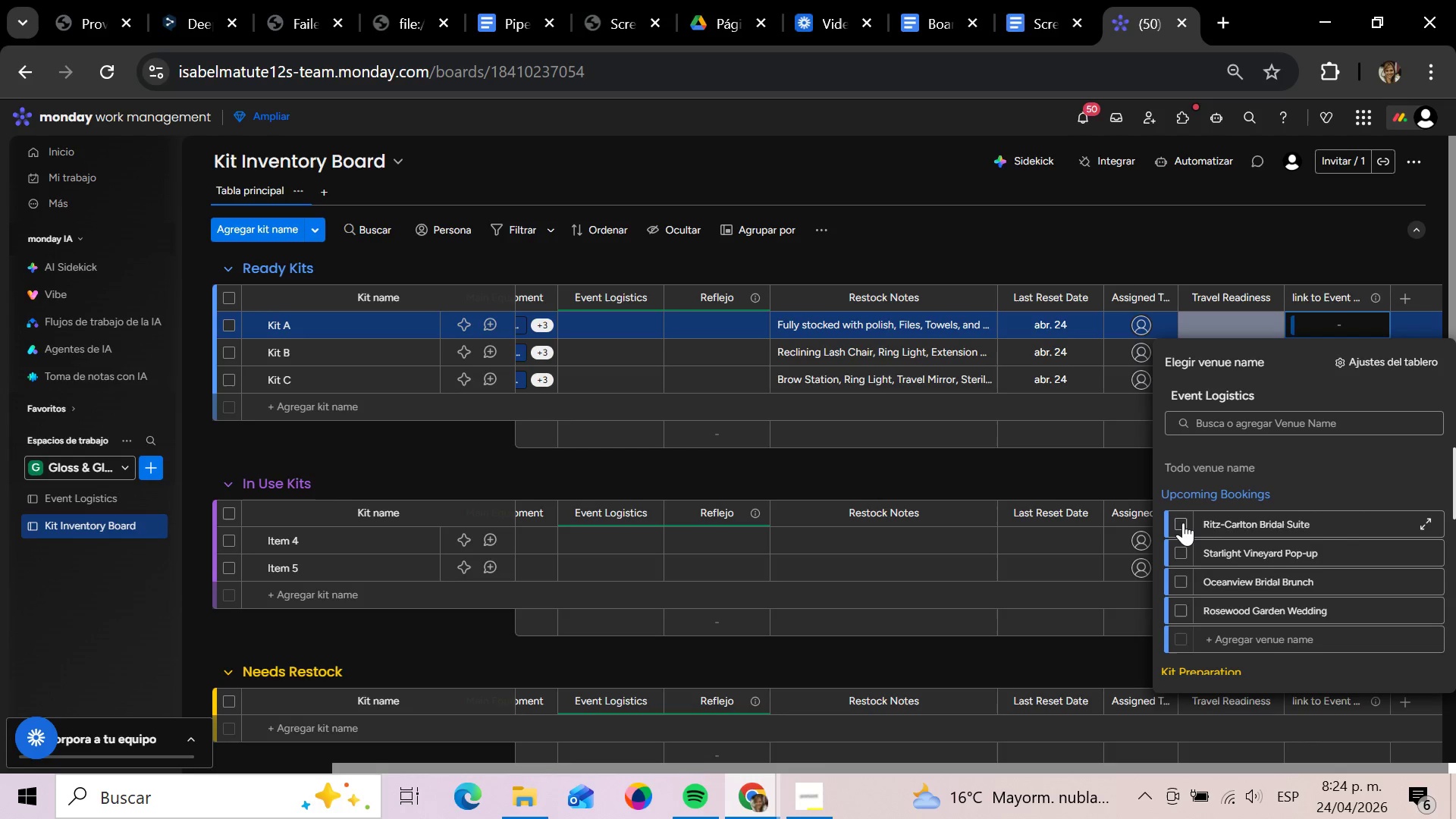 
left_click([1183, 522])
 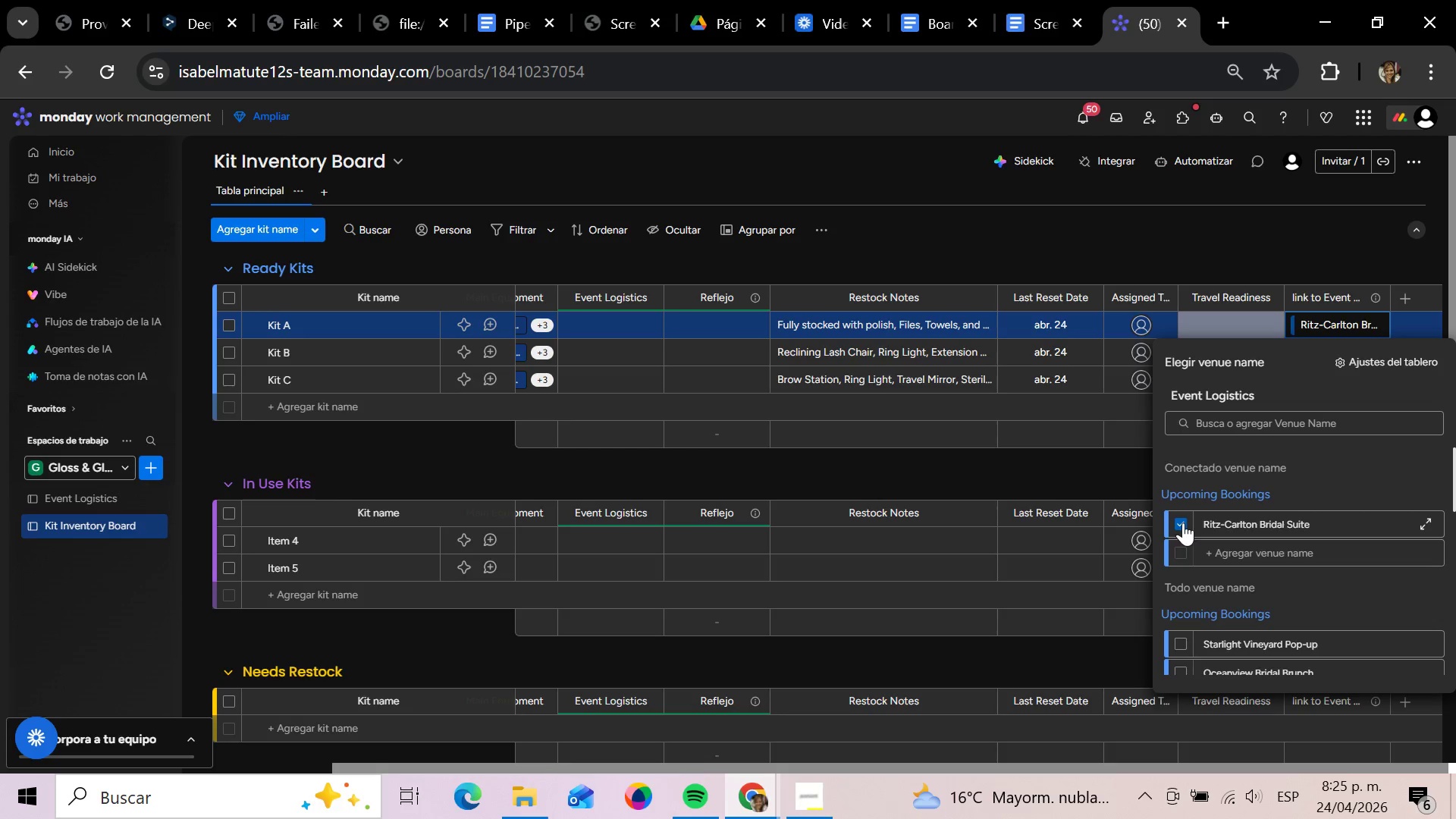 
wait(42.78)
 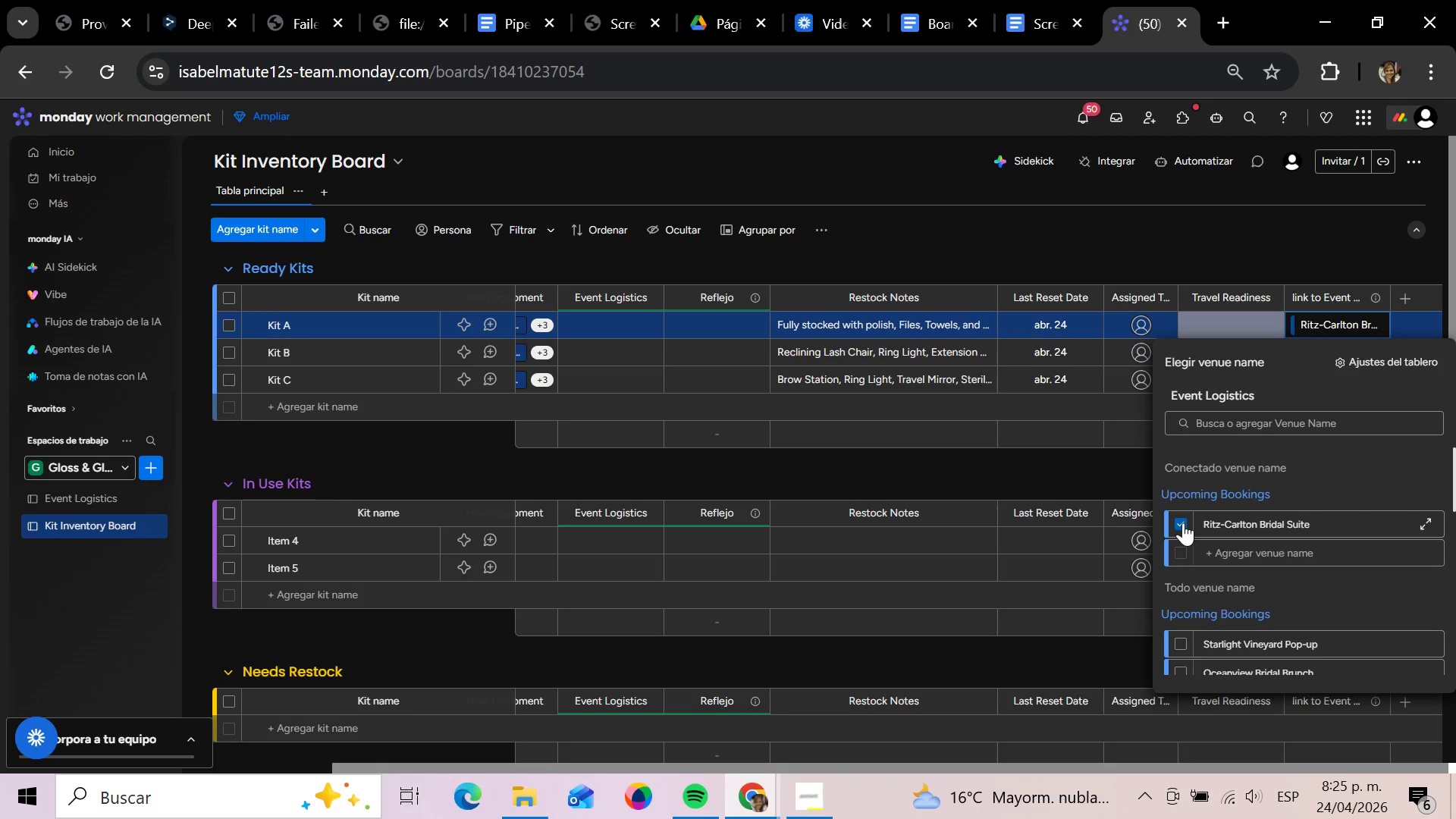 
left_click([806, 775])